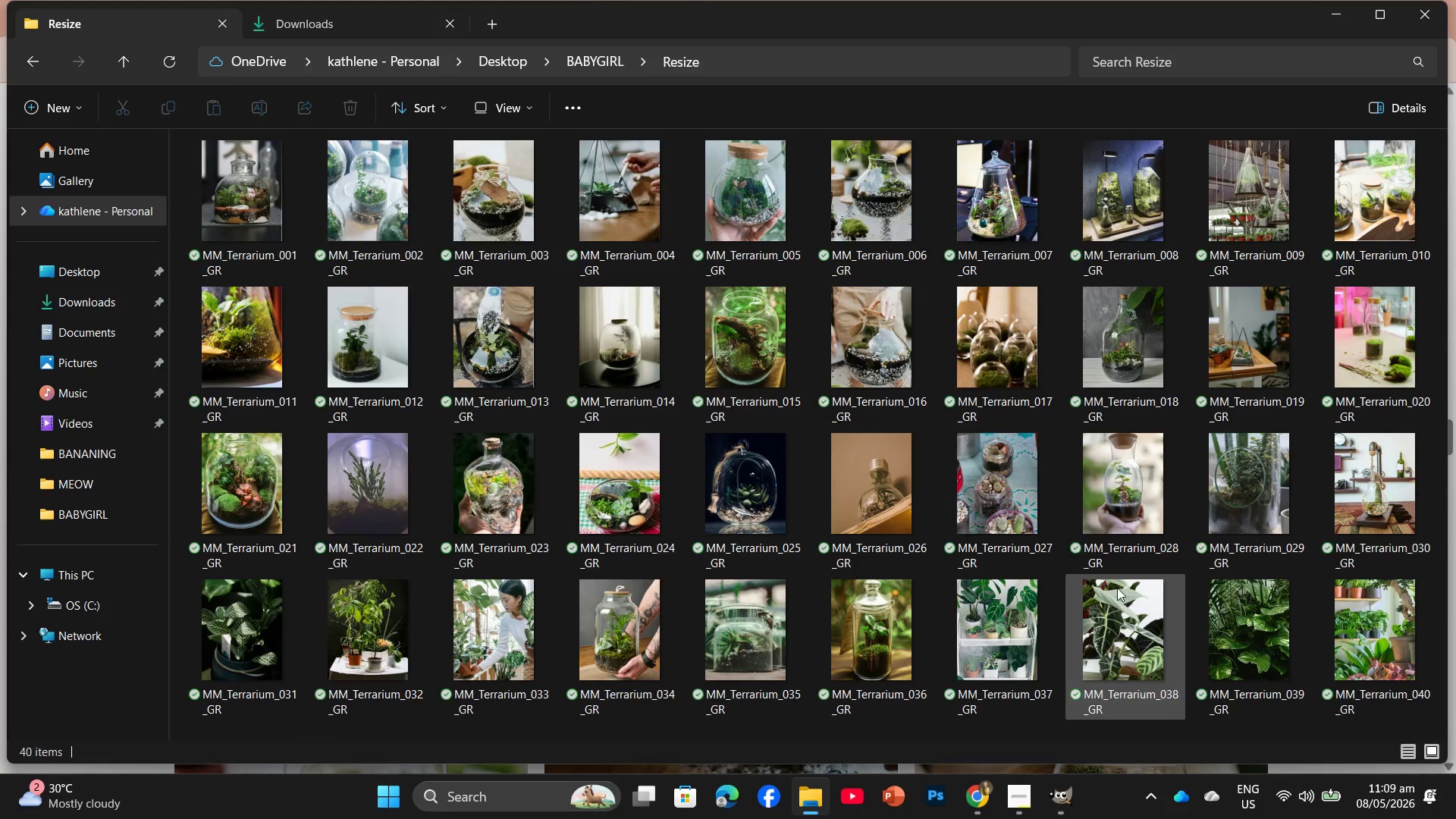 
scroll: coordinate [1018, 535], scroll_direction: up, amount: 2.0
 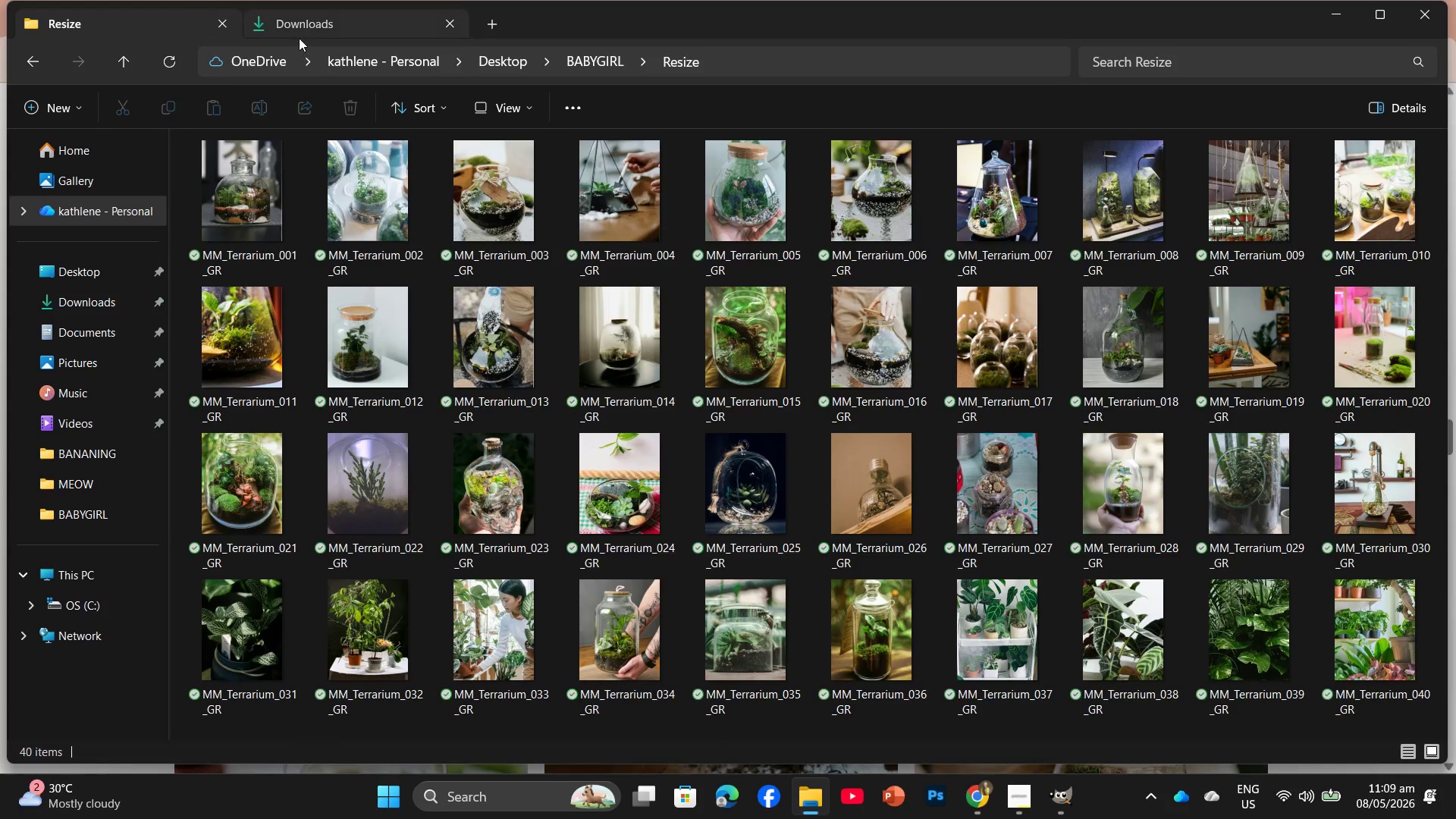 
left_click([306, 30])
 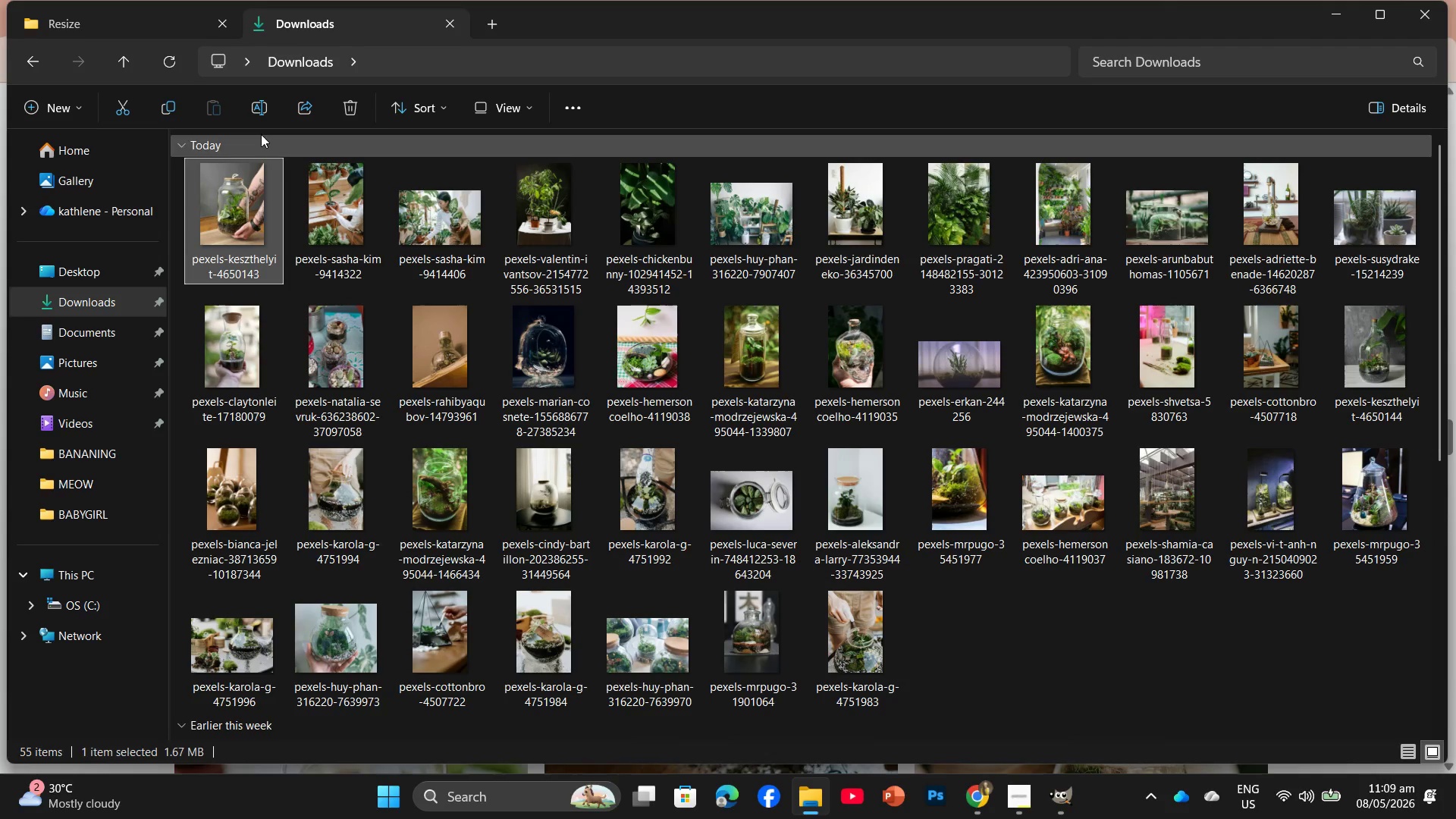 
left_click([174, 70])
 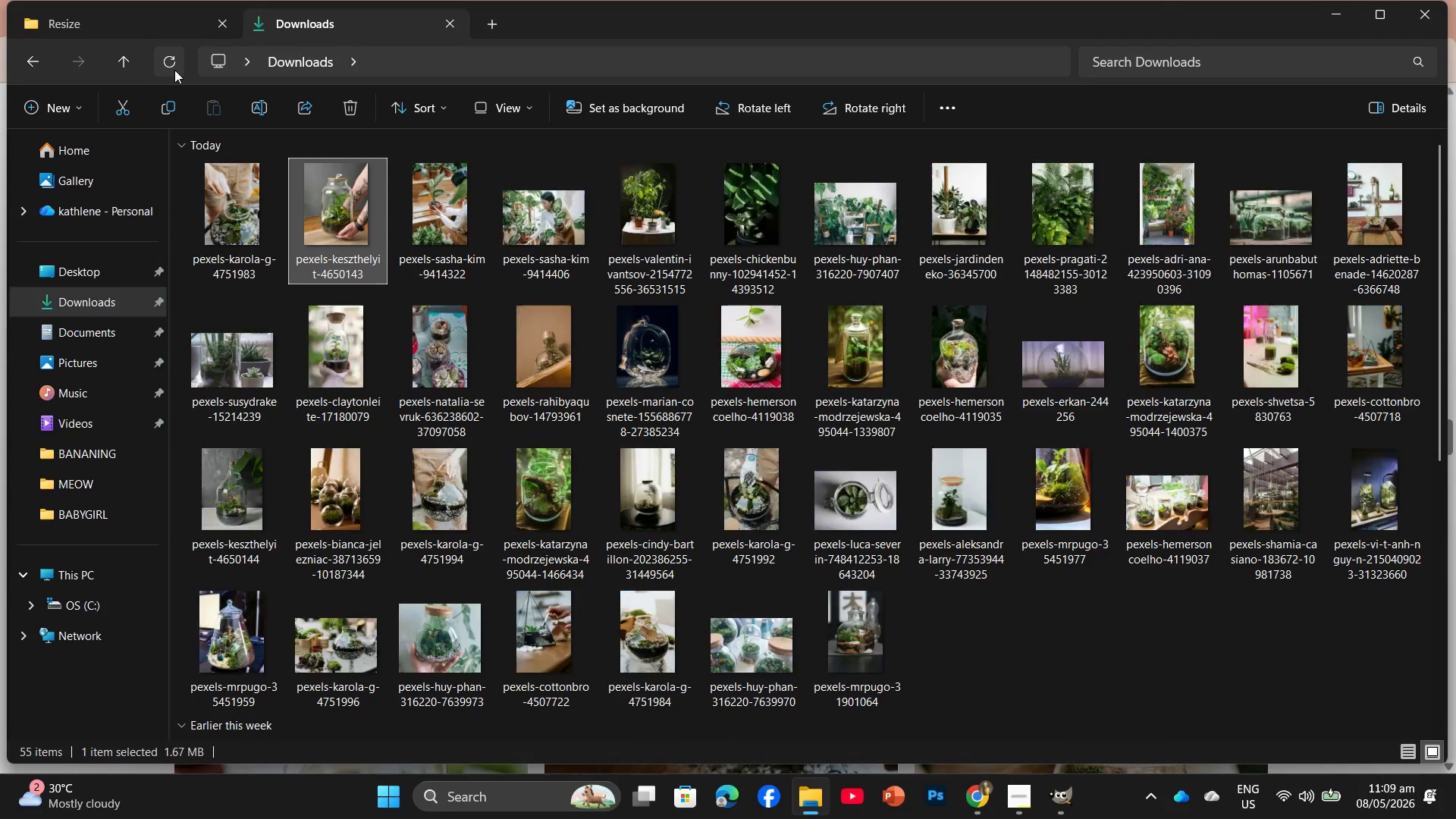 
left_click([174, 70])
 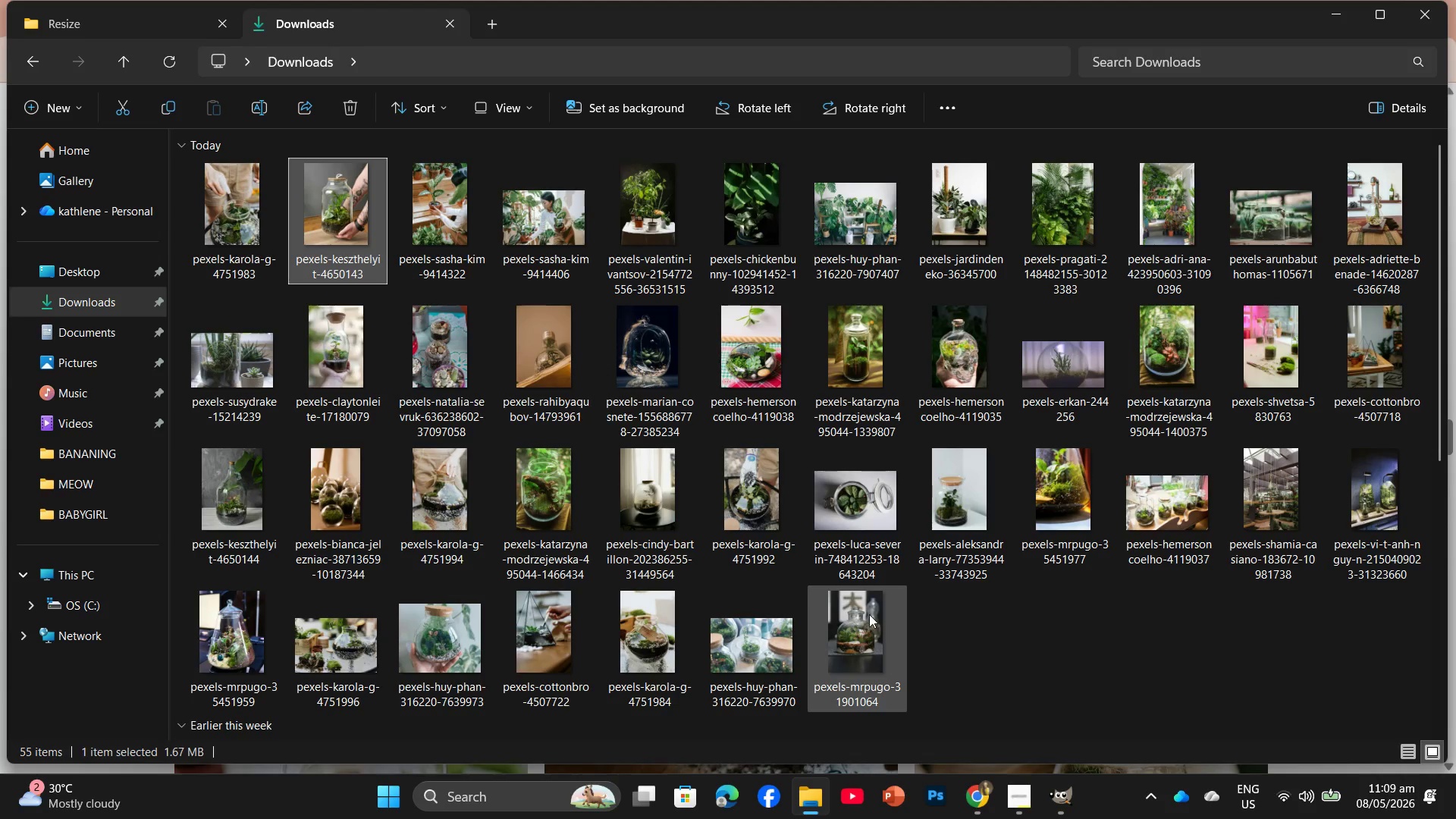 
left_click([49, 11])
 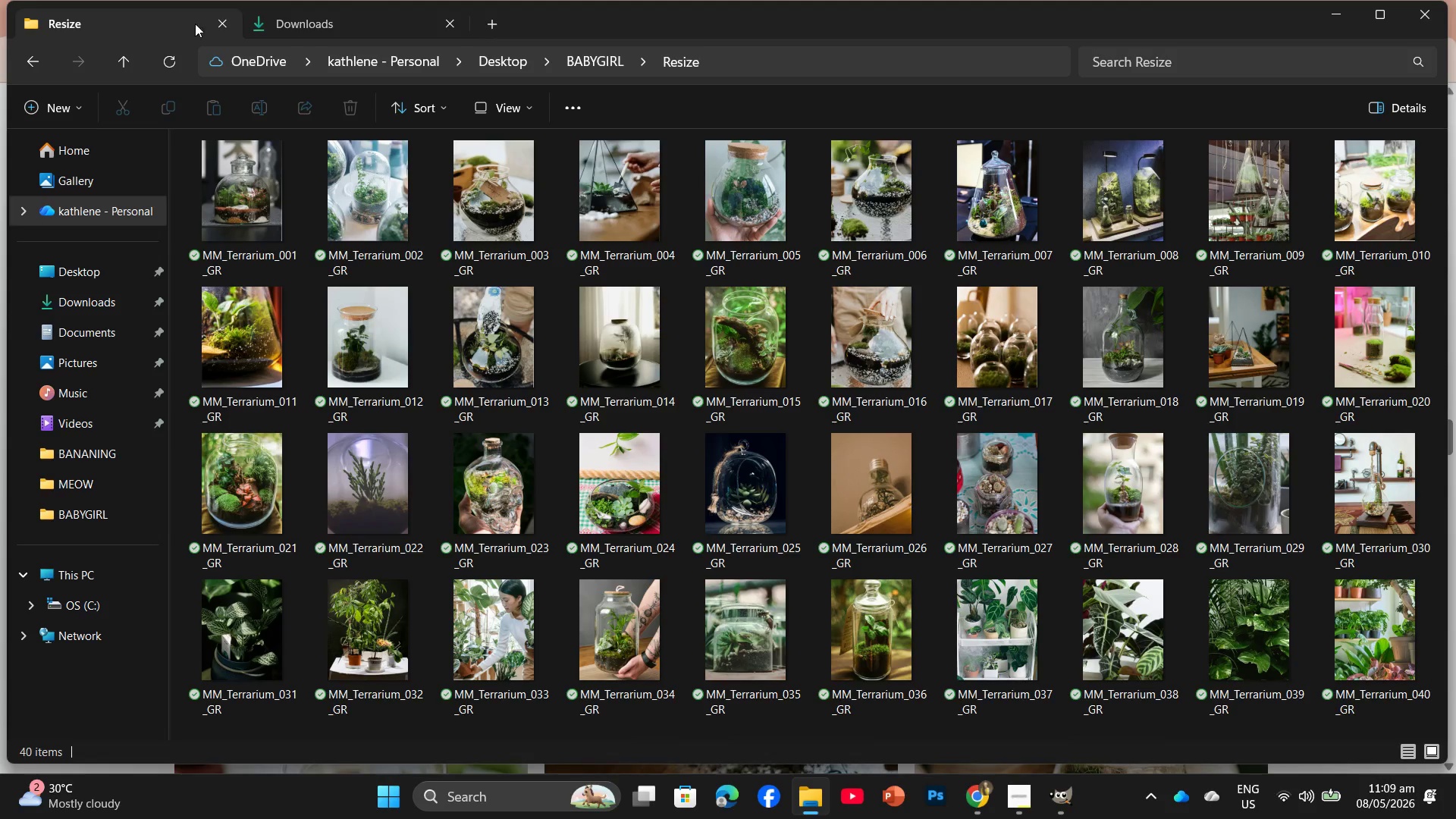 
left_click([294, 32])
 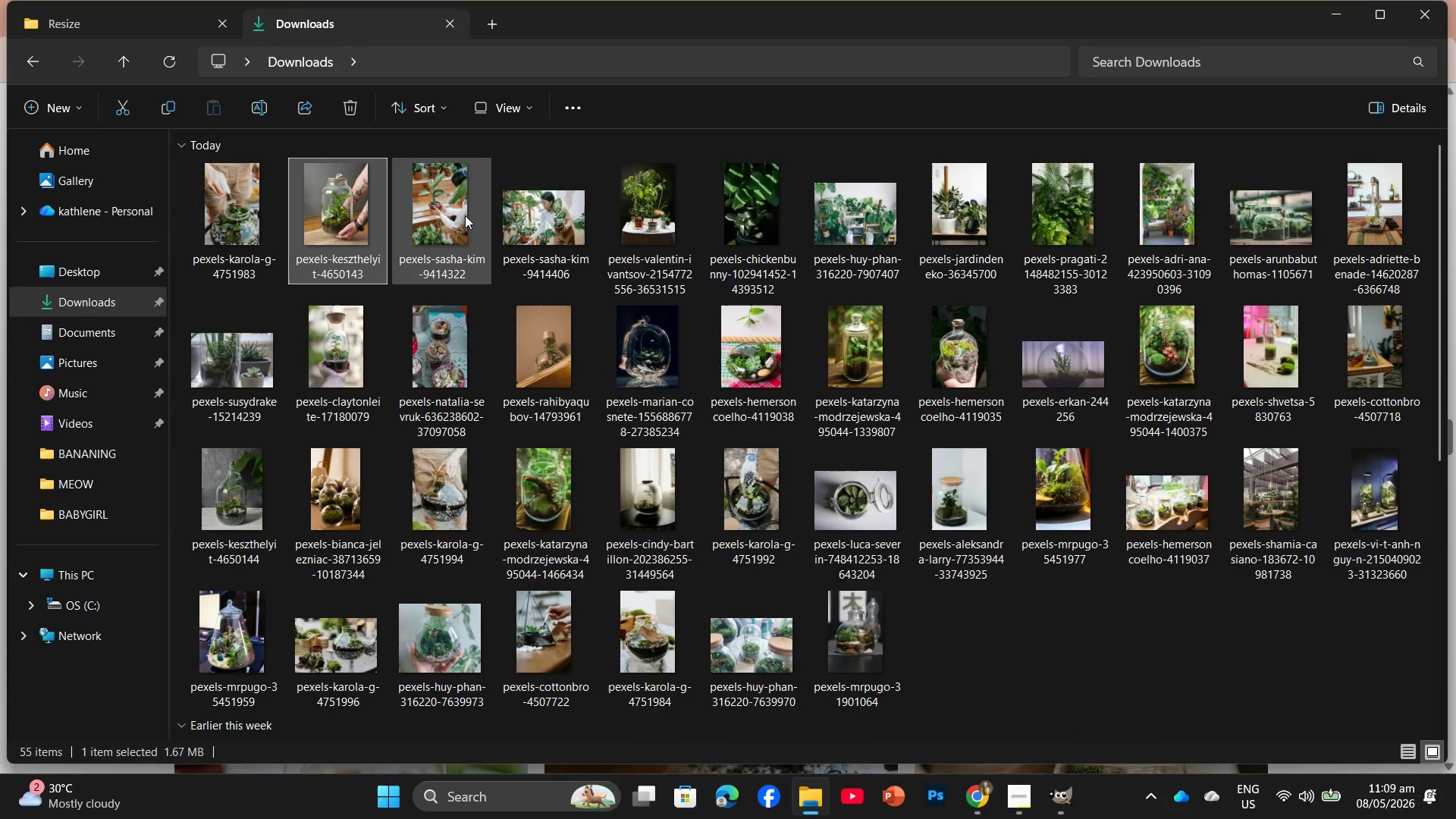 
left_click_drag(start_coordinate=[456, 226], to_coordinate=[1371, 667])
 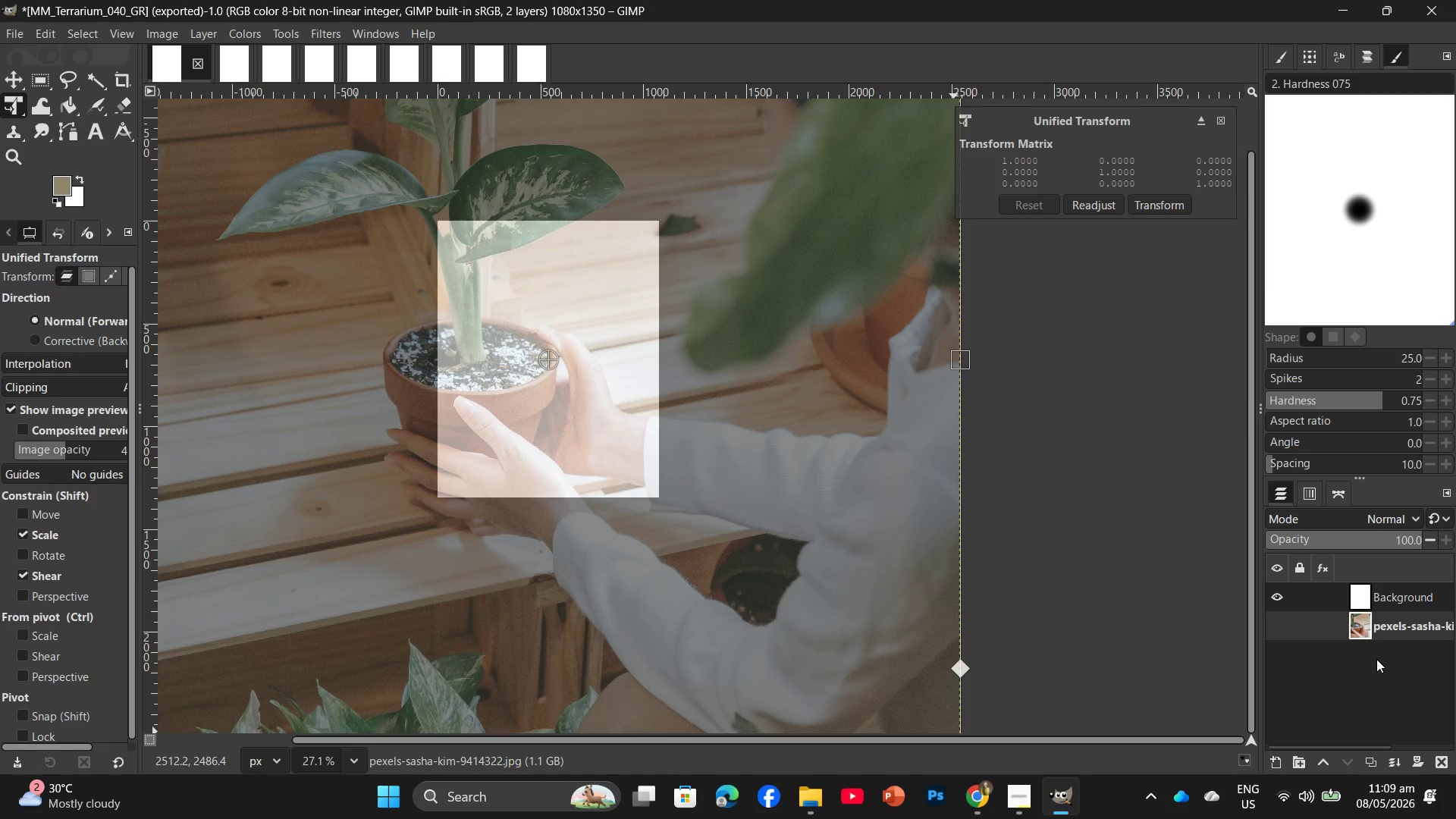 
left_click_drag(start_coordinate=[1384, 622], to_coordinate=[1379, 592])
 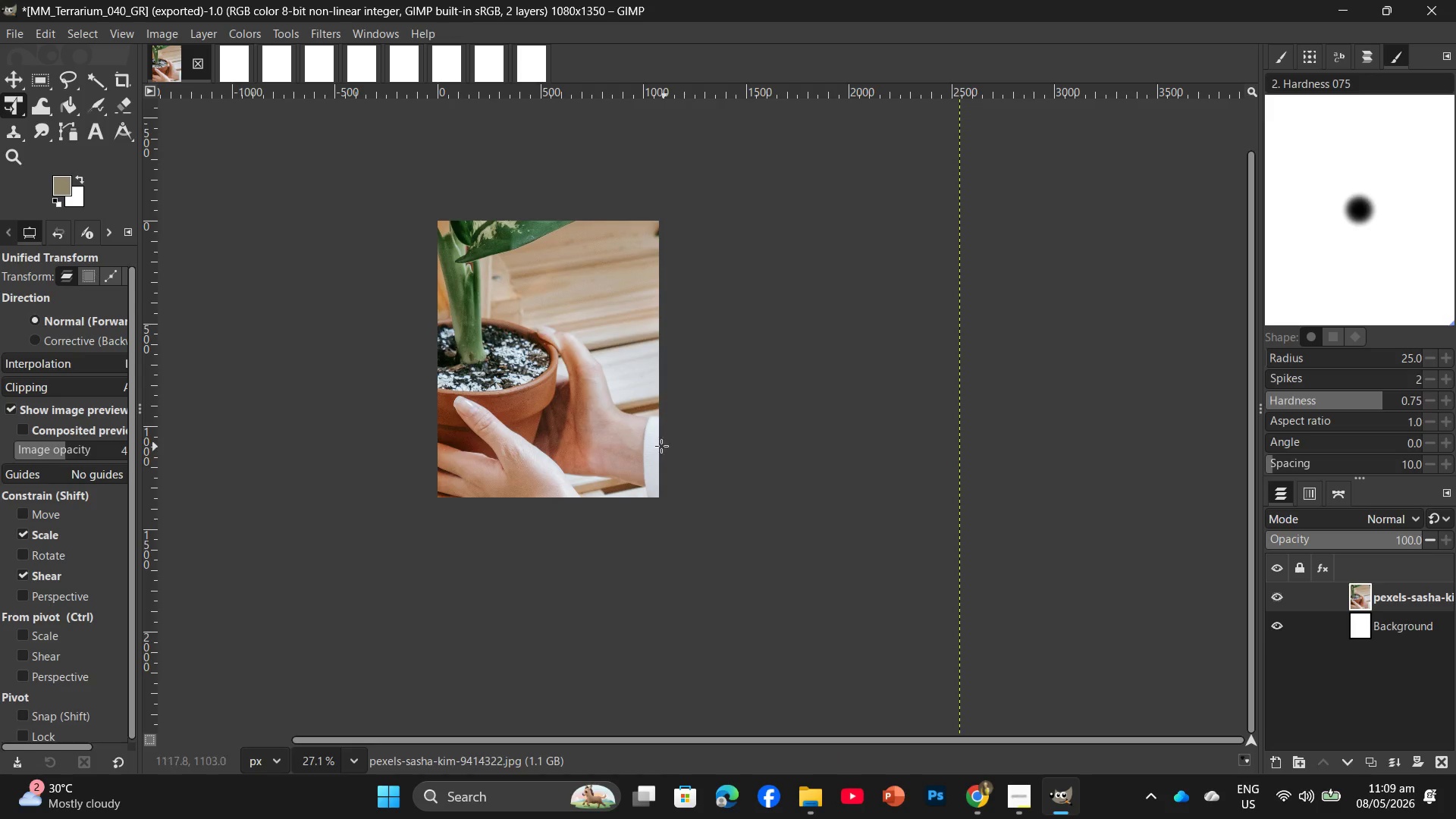 
hold_key(key=ControlLeft, duration=1.58)
 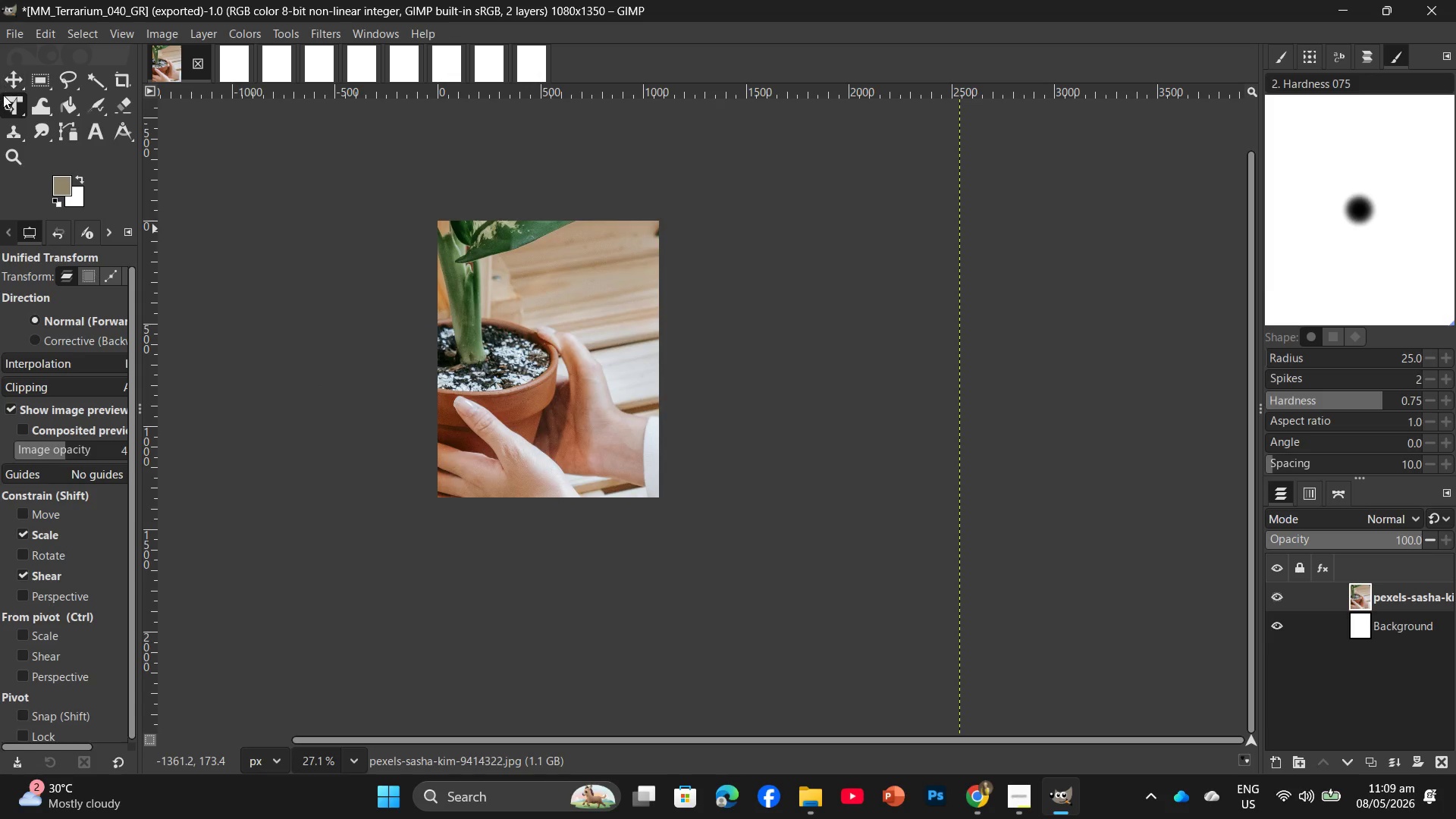 
left_click([3, 96])
 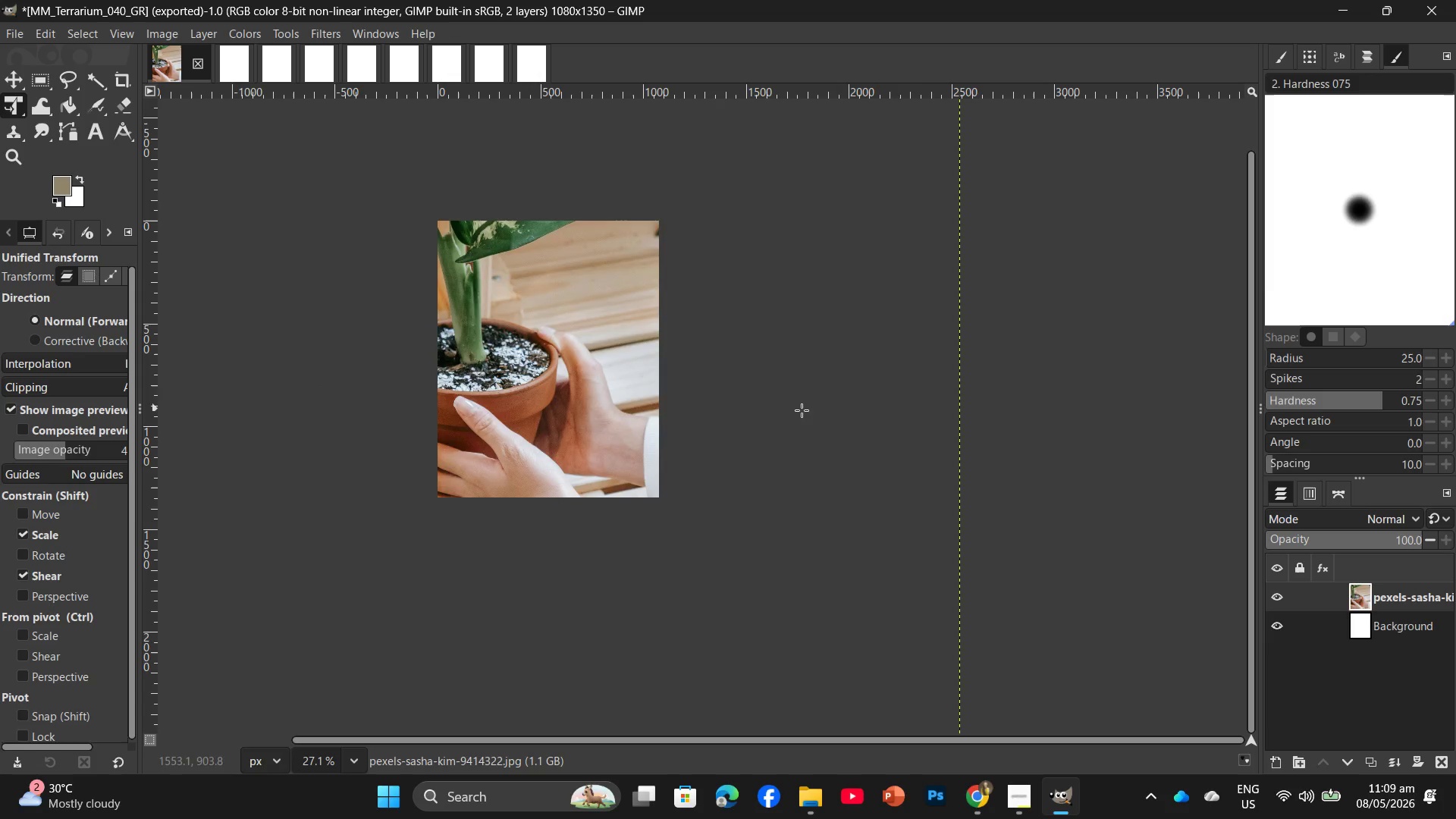 
left_click_drag(start_coordinate=[869, 426], to_coordinate=[924, 455])
 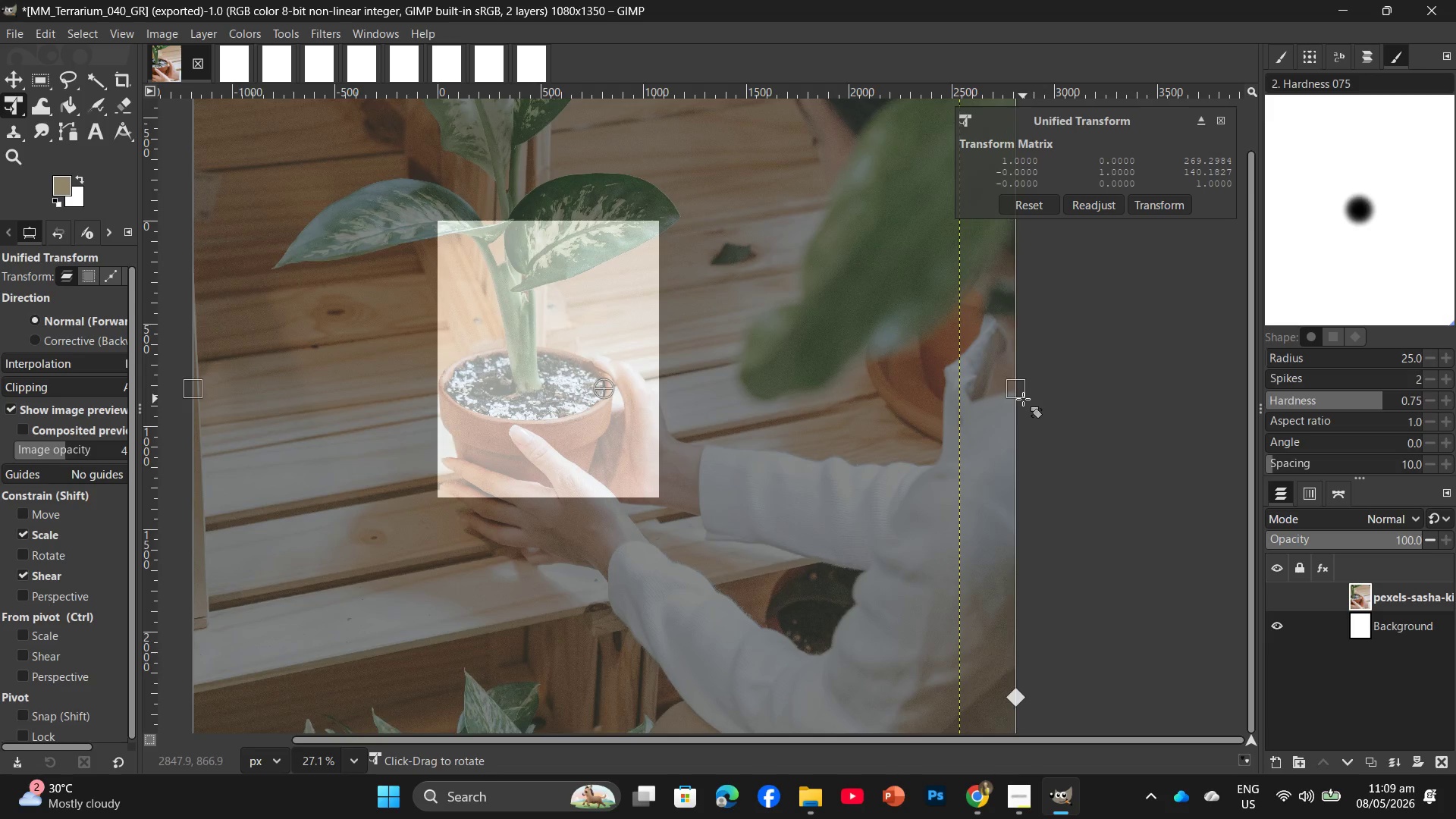 
left_click_drag(start_coordinate=[1023, 399], to_coordinate=[950, 399])
 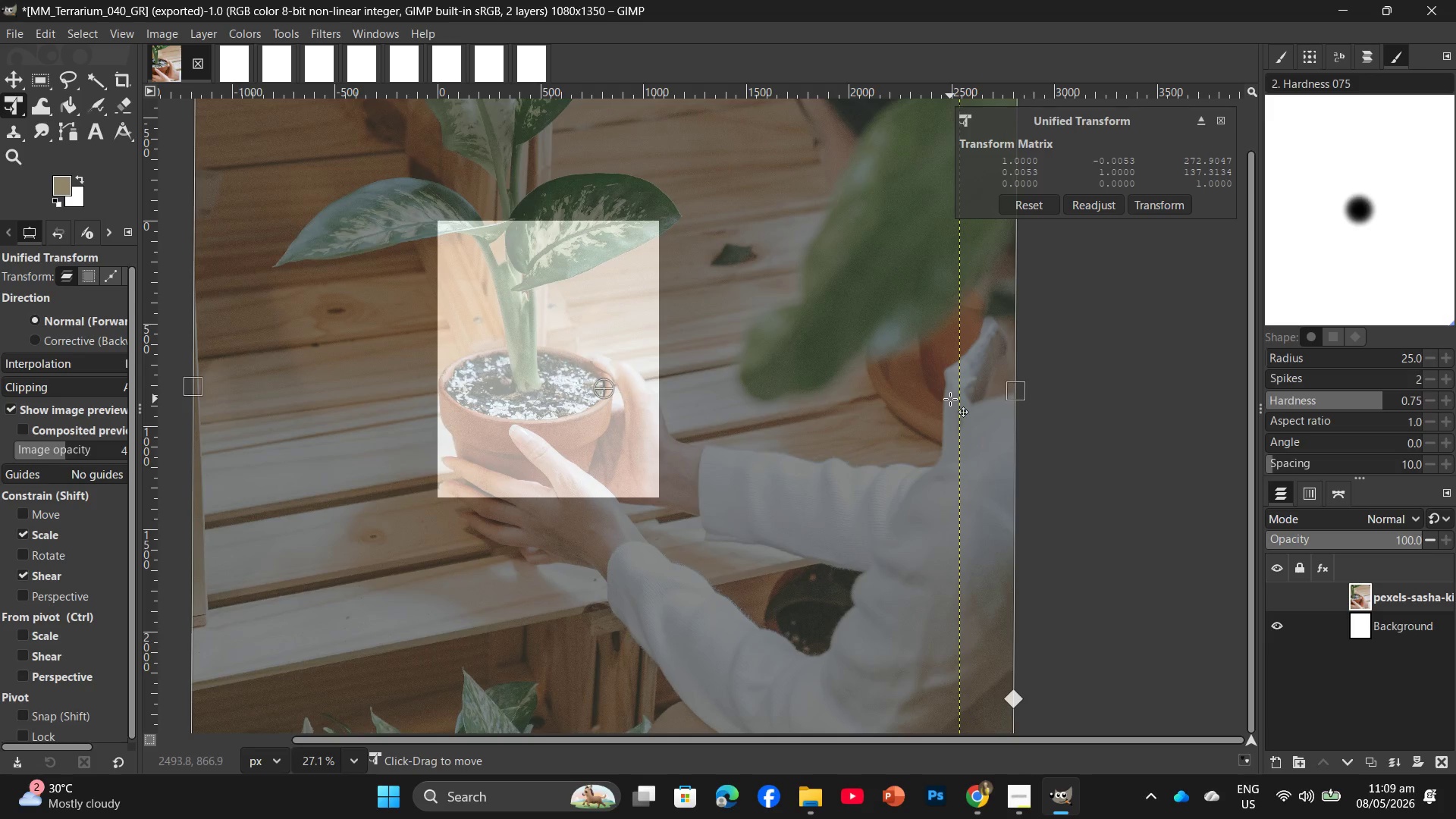 
key(Control+Z)
 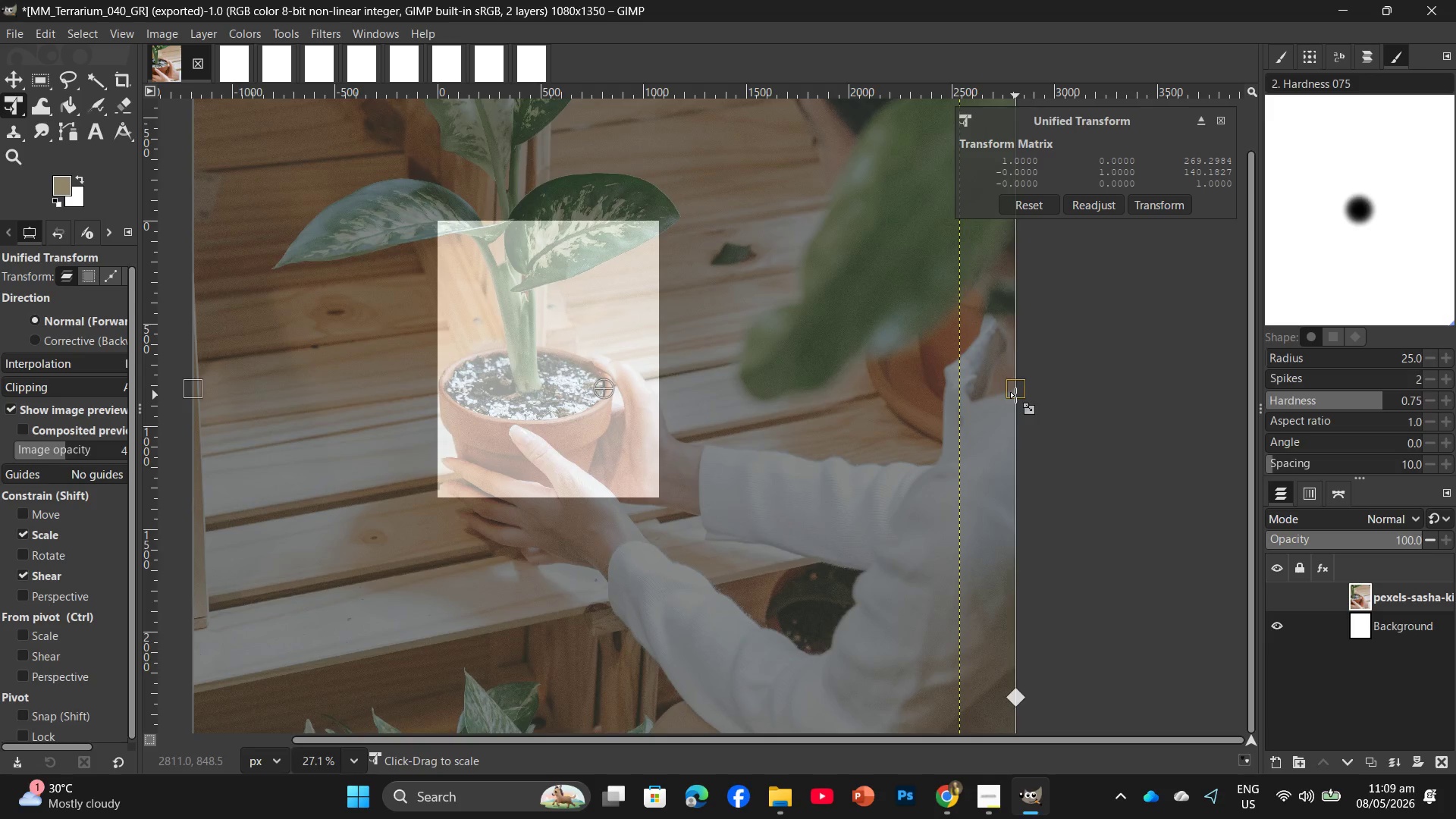 
left_click_drag(start_coordinate=[1015, 395], to_coordinate=[789, 407])
 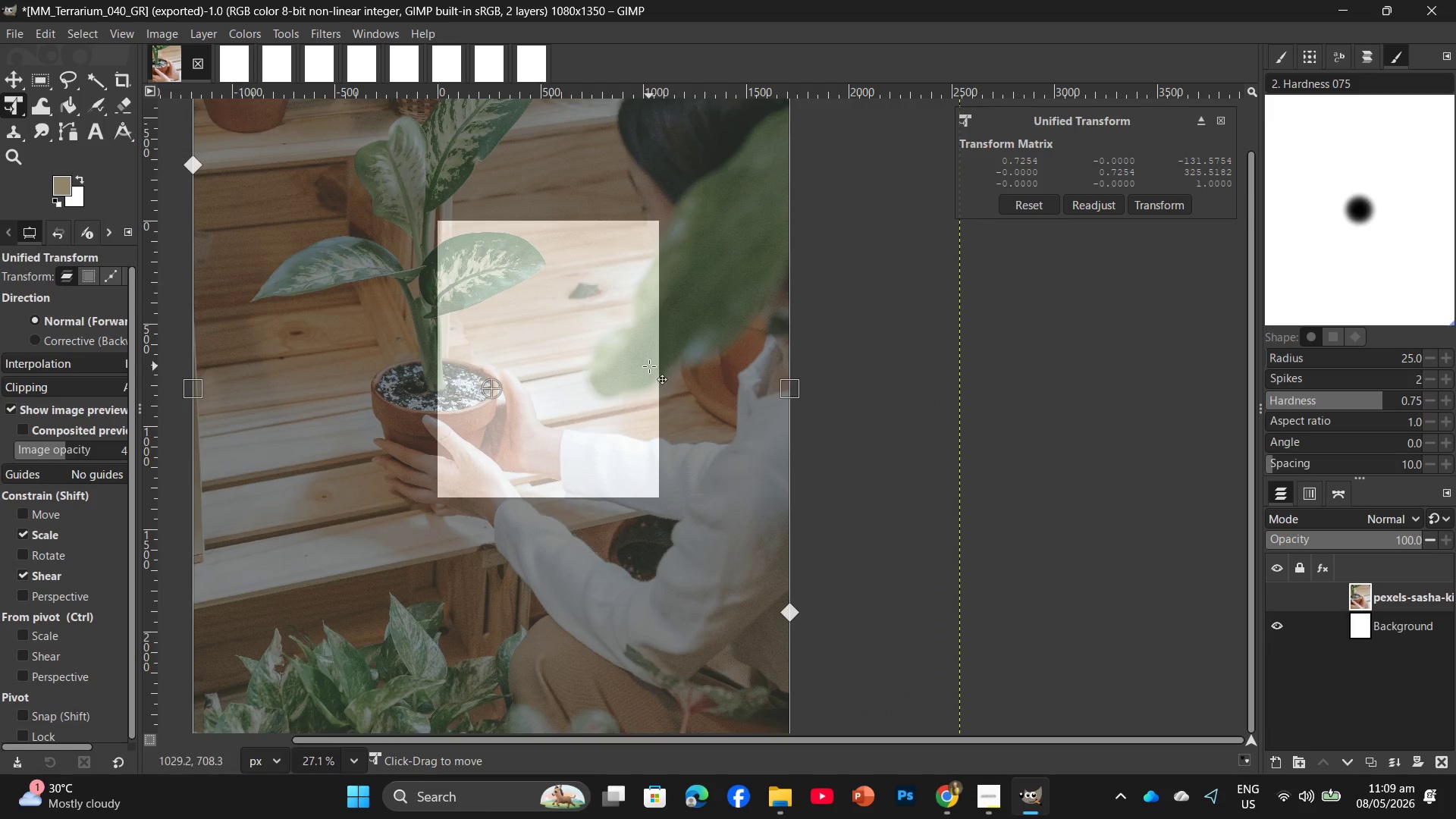 
left_click_drag(start_coordinate=[648, 366], to_coordinate=[742, 384])
 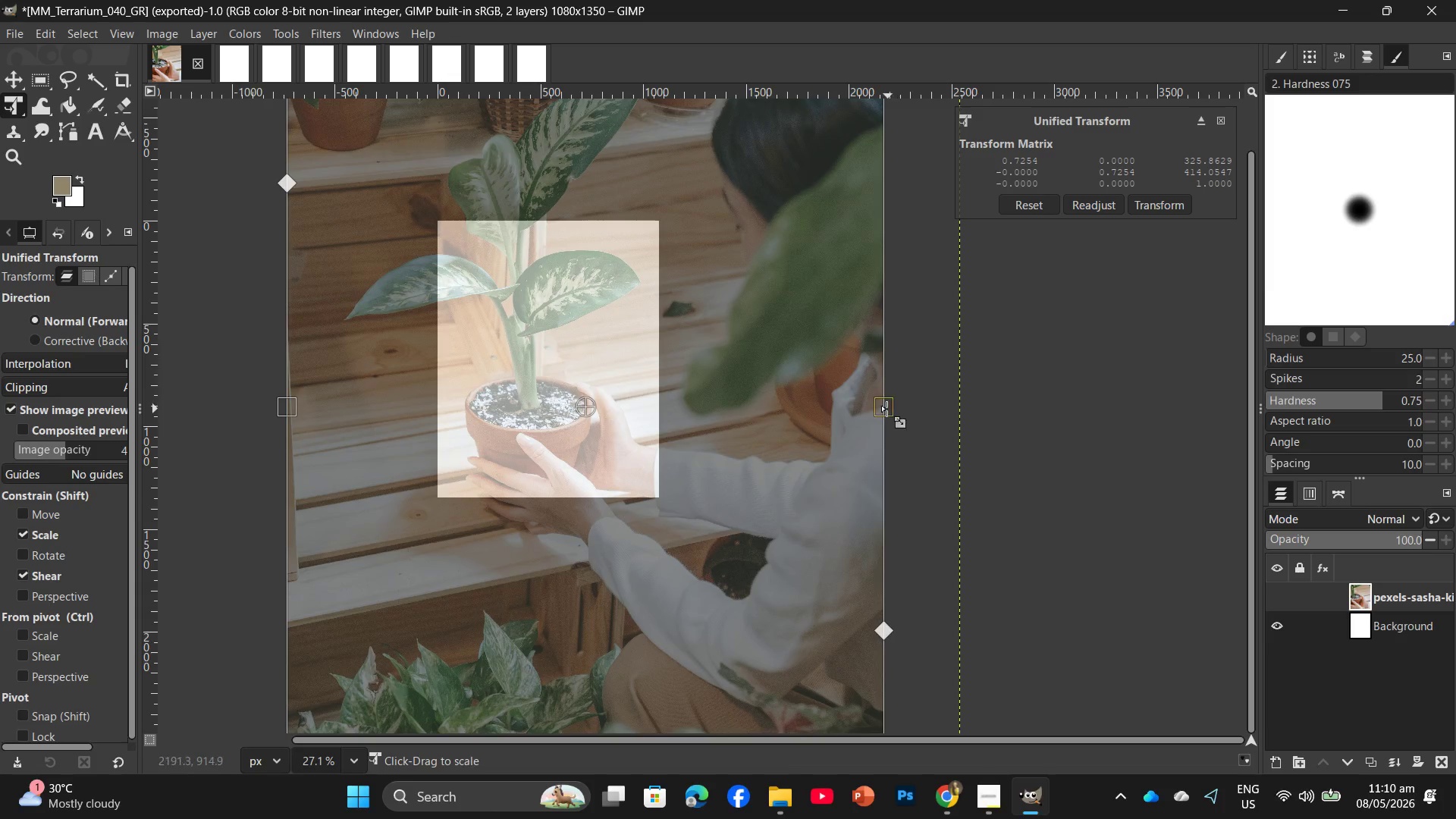 
left_click_drag(start_coordinate=[886, 409], to_coordinate=[780, 424])
 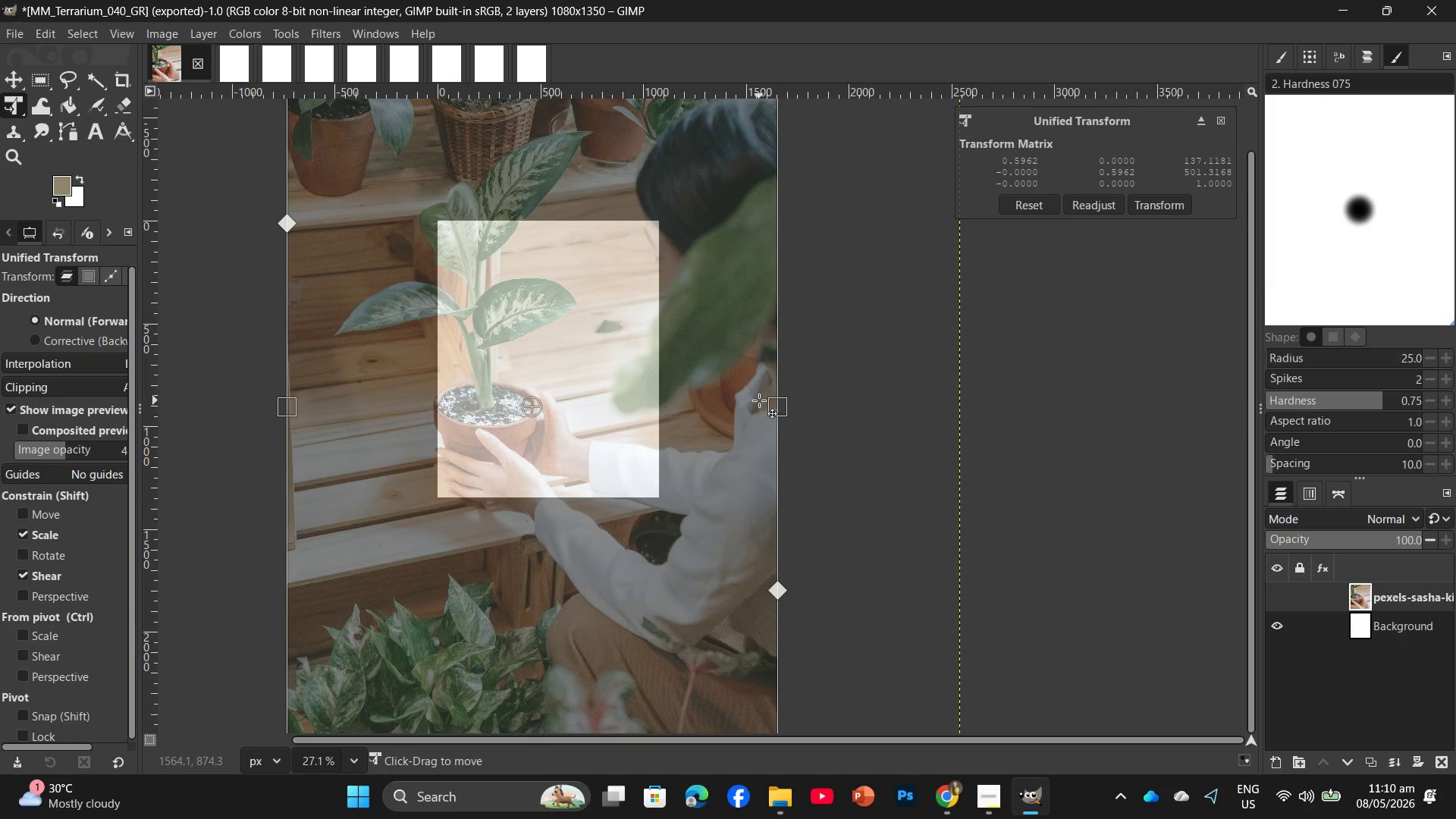 
left_click_drag(start_coordinate=[759, 400], to_coordinate=[789, 413])
 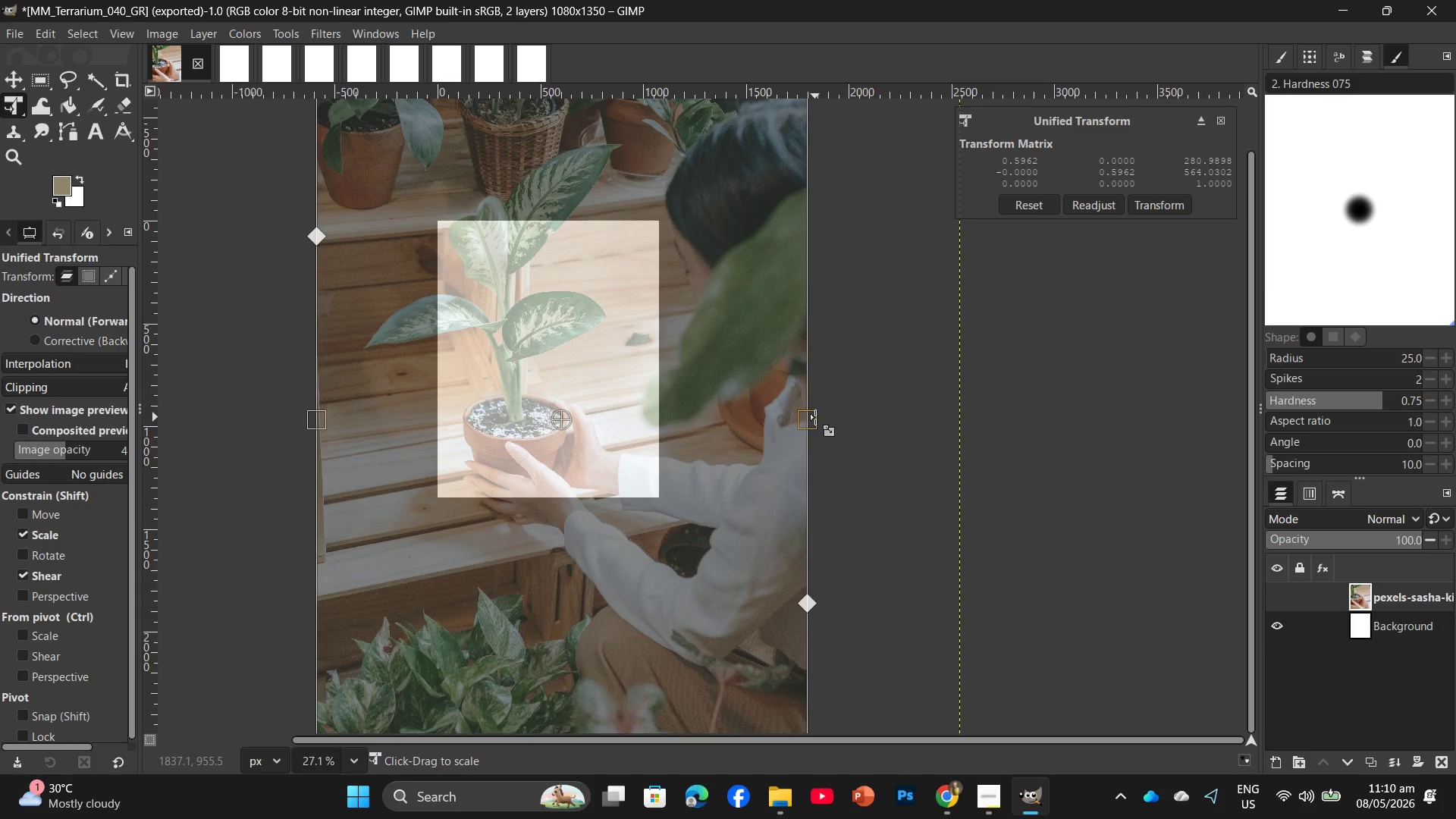 
left_click_drag(start_coordinate=[815, 417], to_coordinate=[764, 417])
 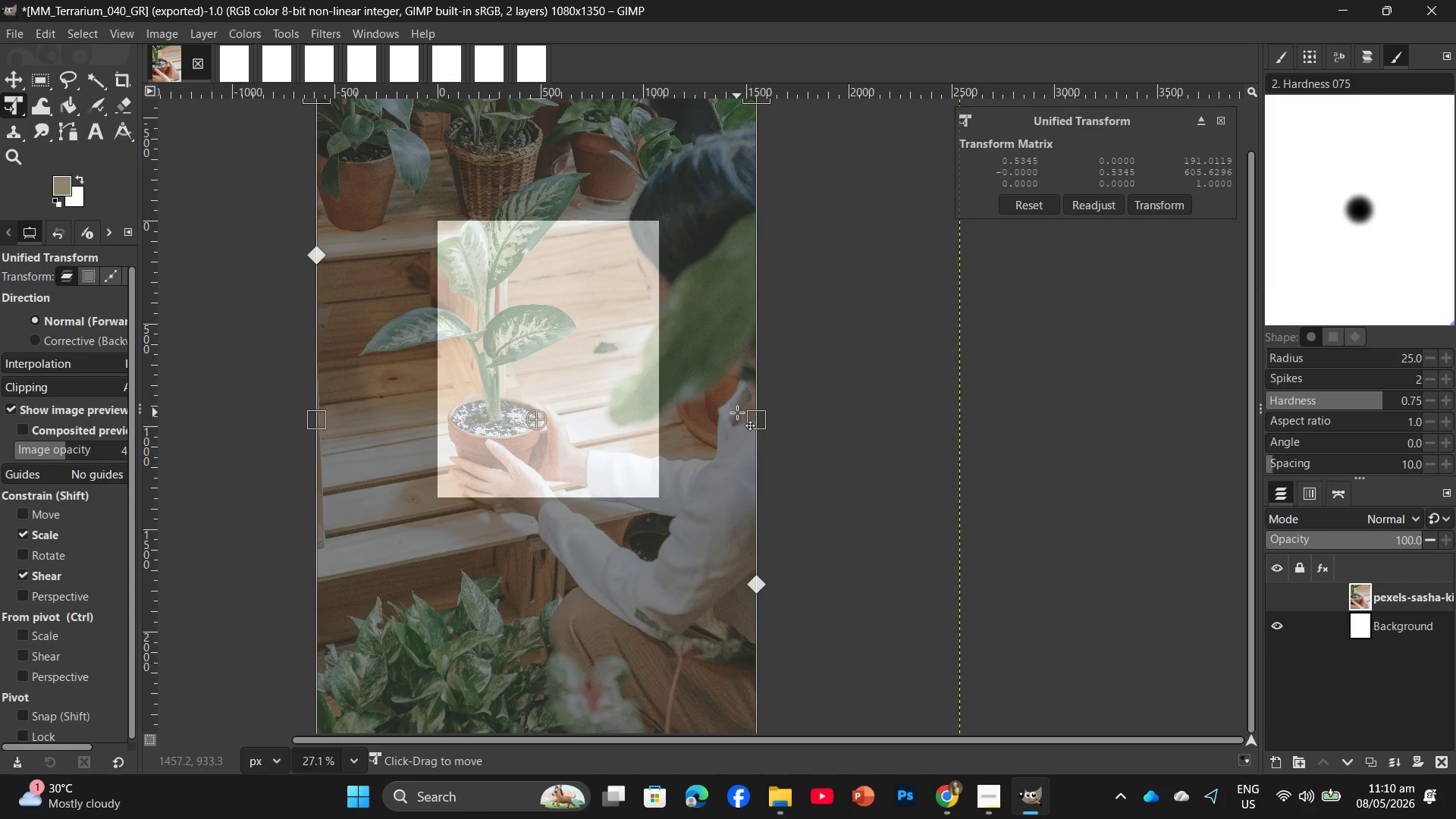 
left_click_drag(start_coordinate=[737, 413], to_coordinate=[782, 422])
 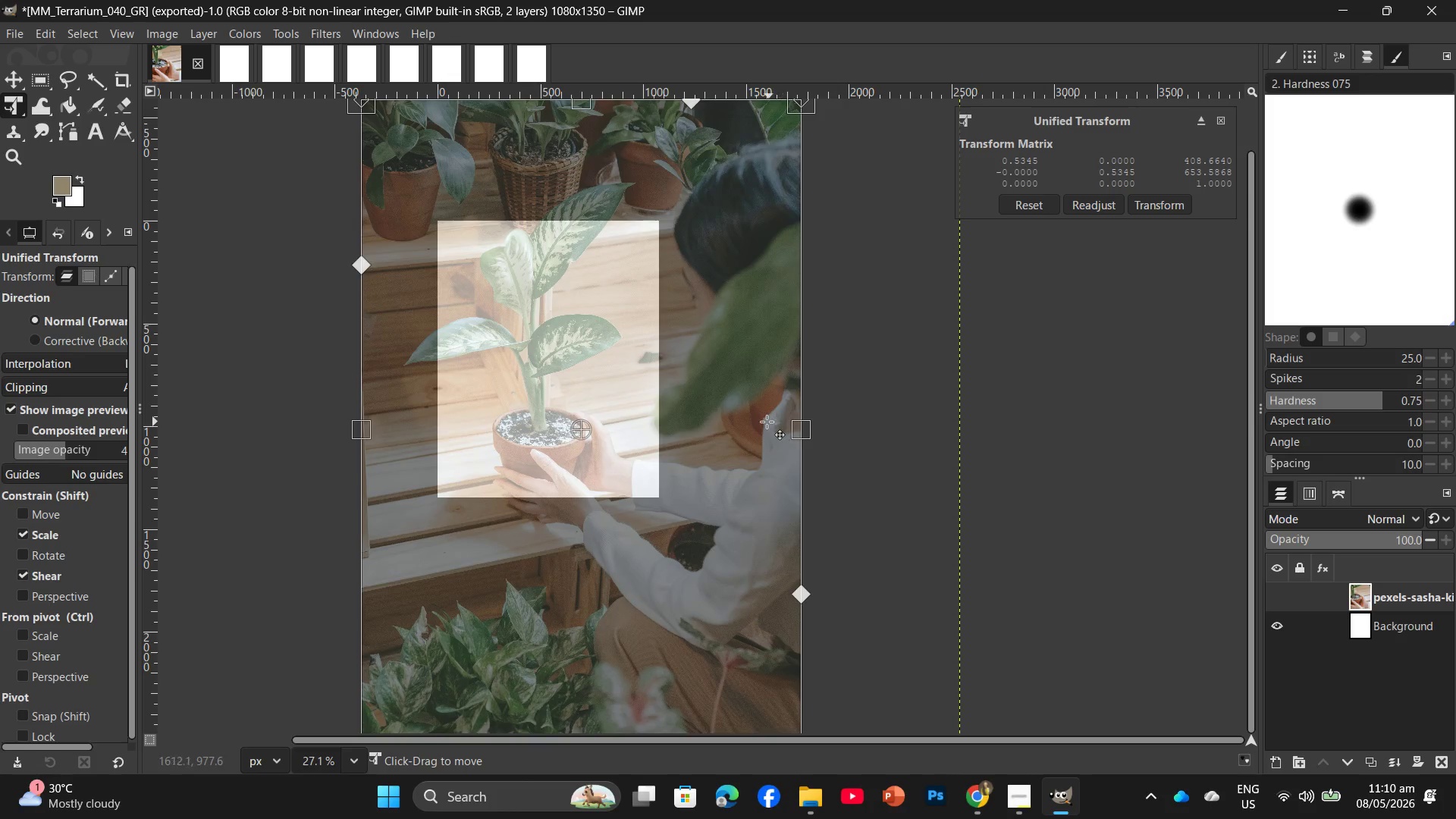 
left_click_drag(start_coordinate=[767, 422], to_coordinate=[780, 420])
 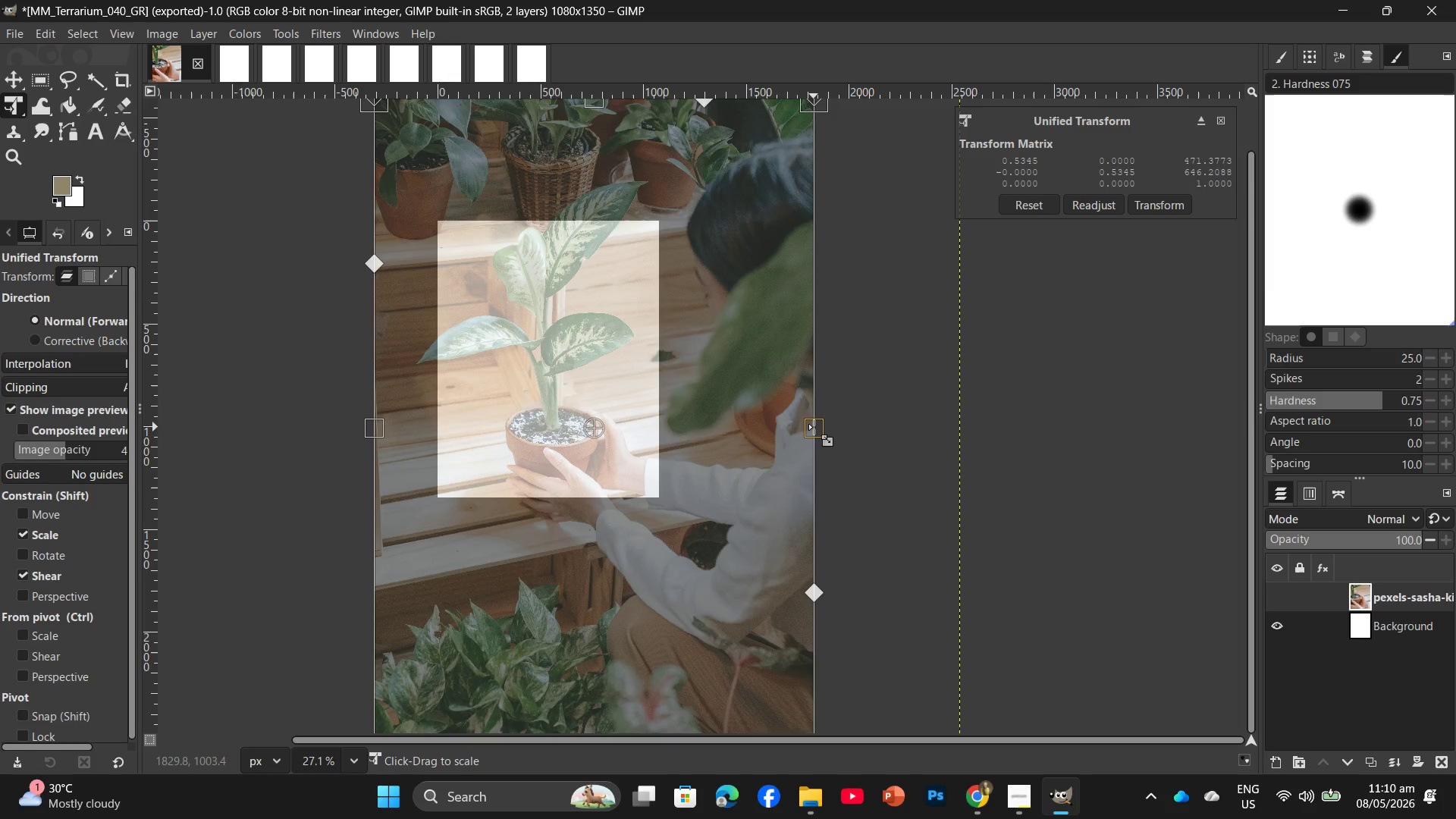 
left_click_drag(start_coordinate=[814, 427], to_coordinate=[787, 431])
 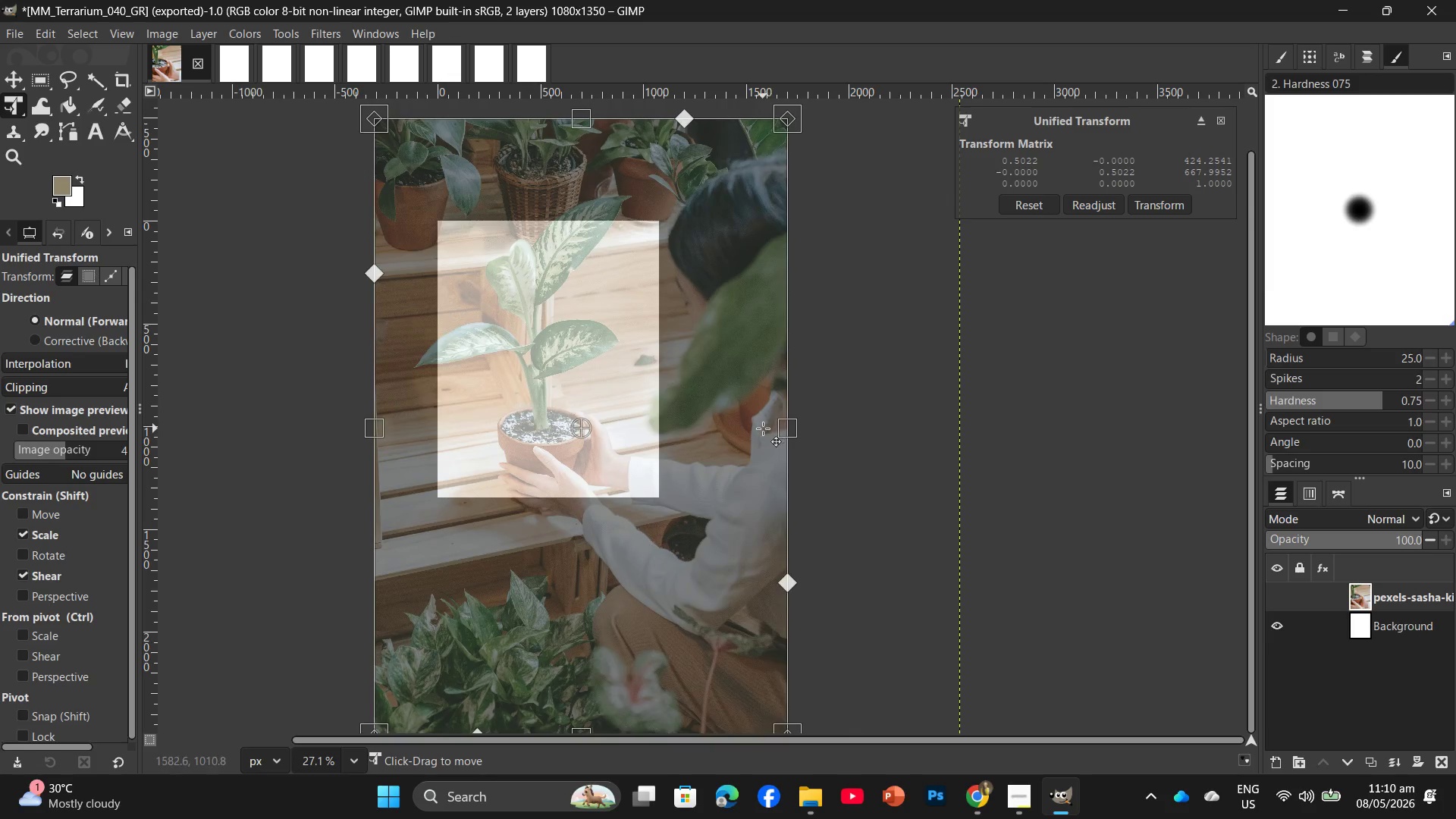 
left_click_drag(start_coordinate=[763, 428], to_coordinate=[786, 419])
 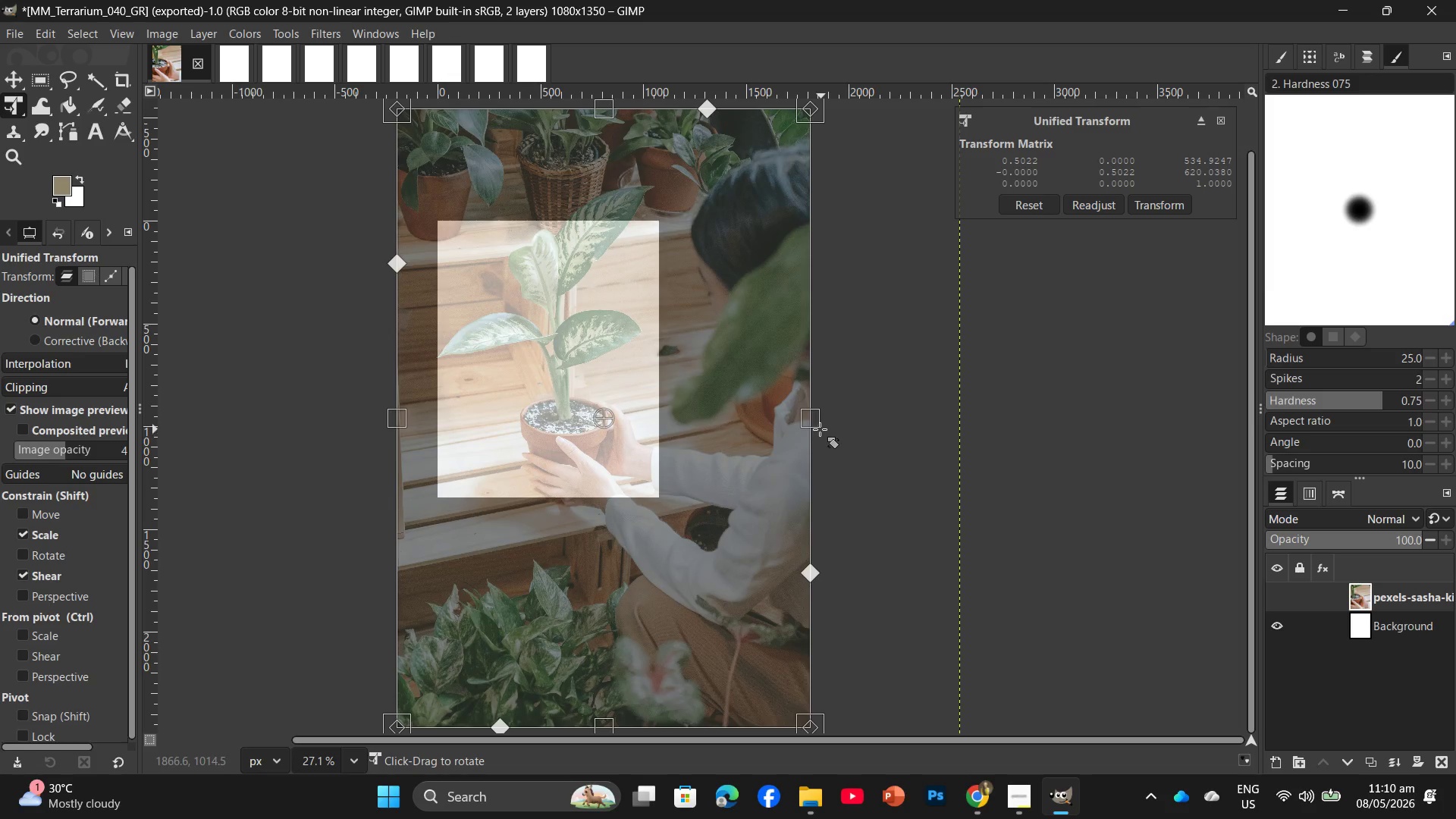 
left_click_drag(start_coordinate=[821, 429], to_coordinate=[795, 430])
 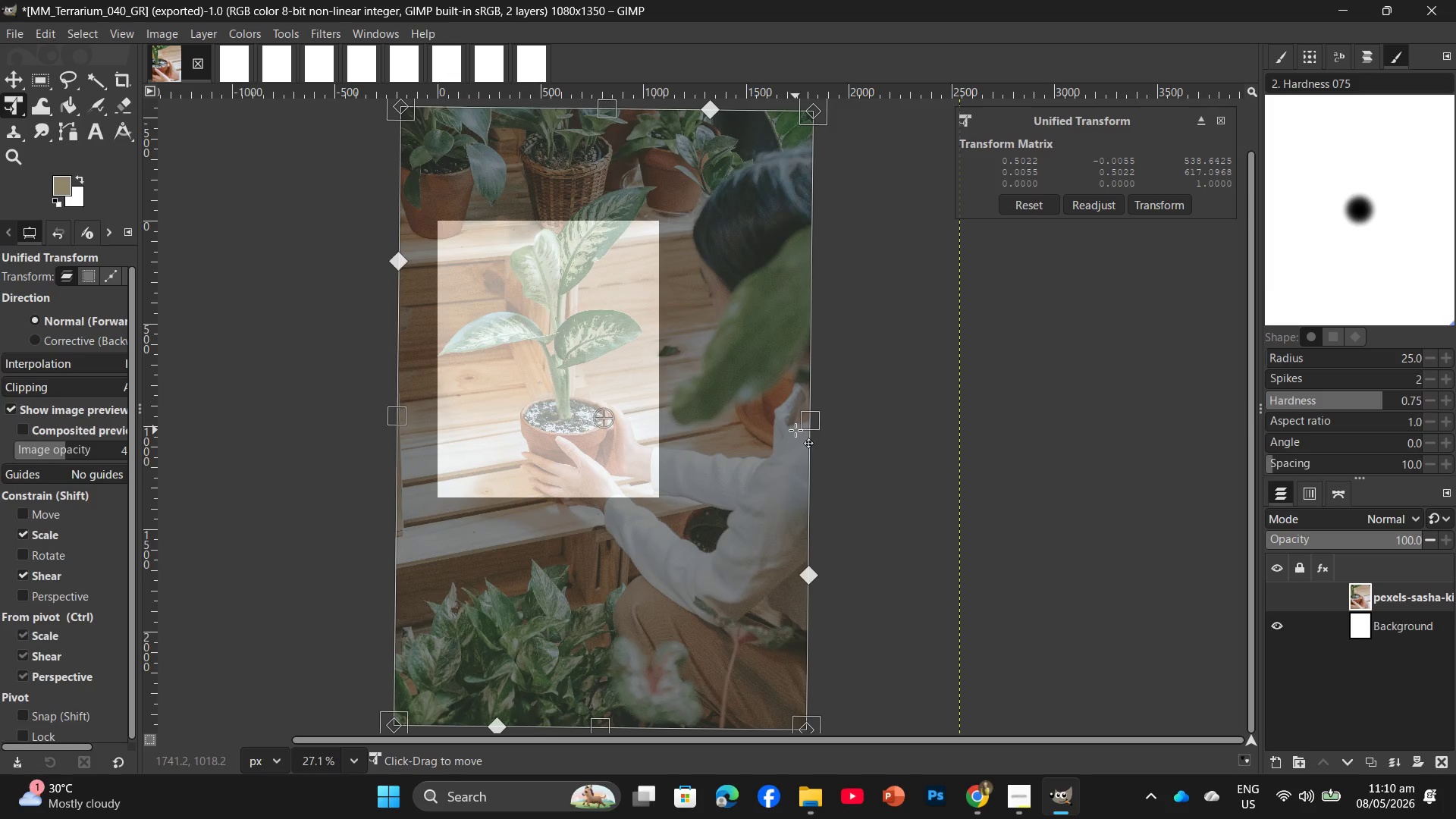 
key(Control+Z)
 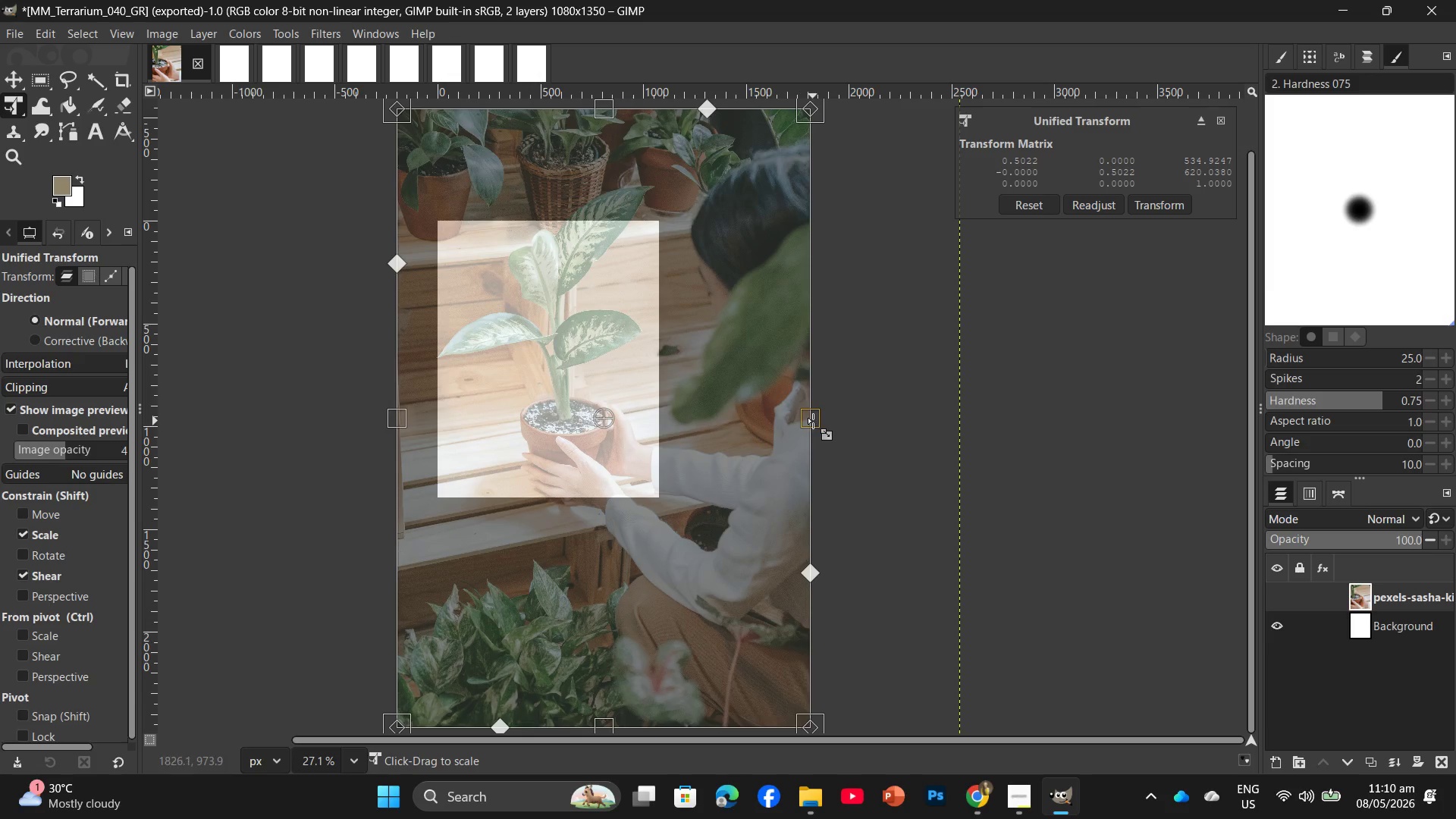 
left_click_drag(start_coordinate=[813, 421], to_coordinate=[776, 422])
 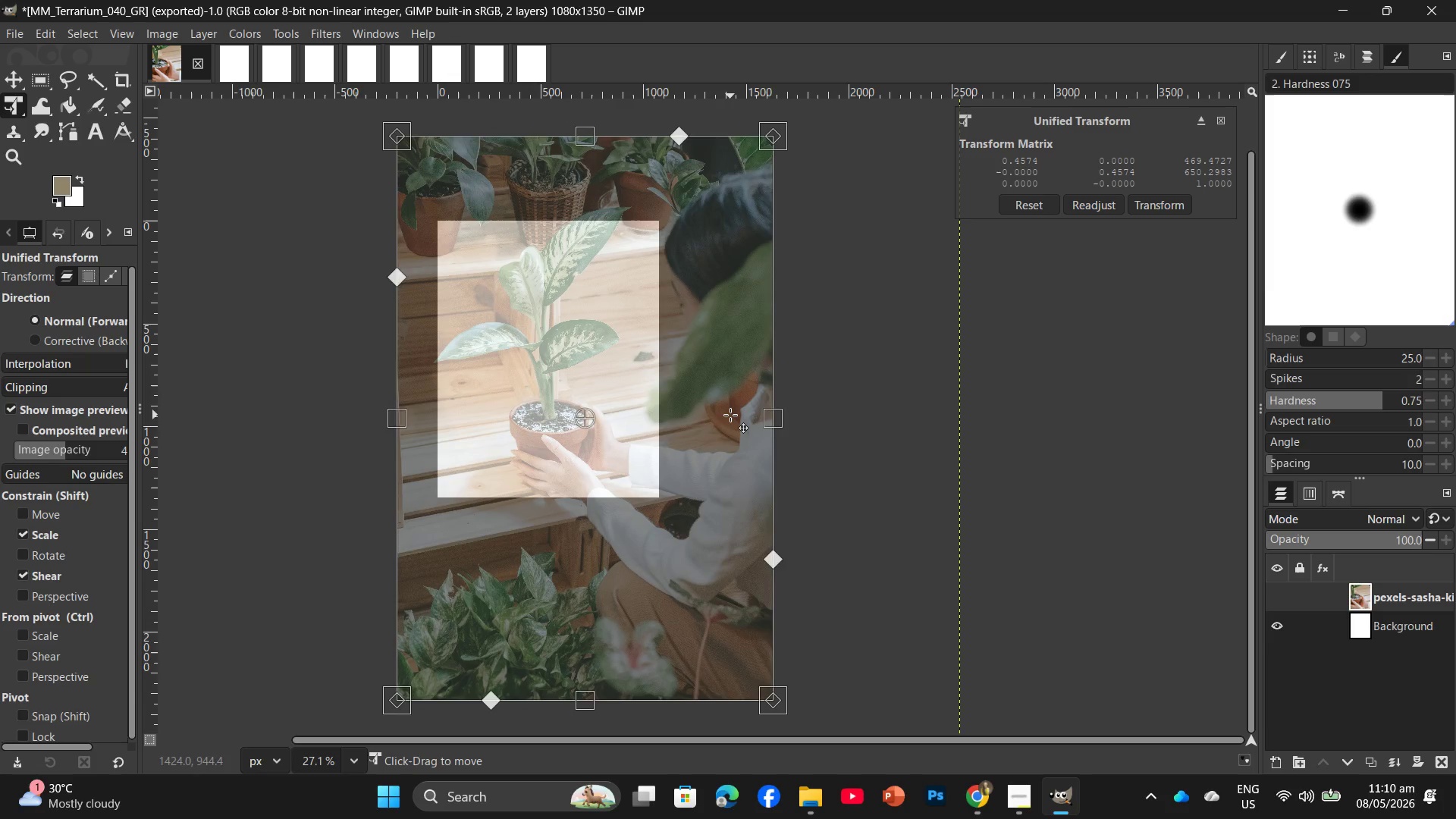 
left_click_drag(start_coordinate=[730, 415], to_coordinate=[745, 417])
 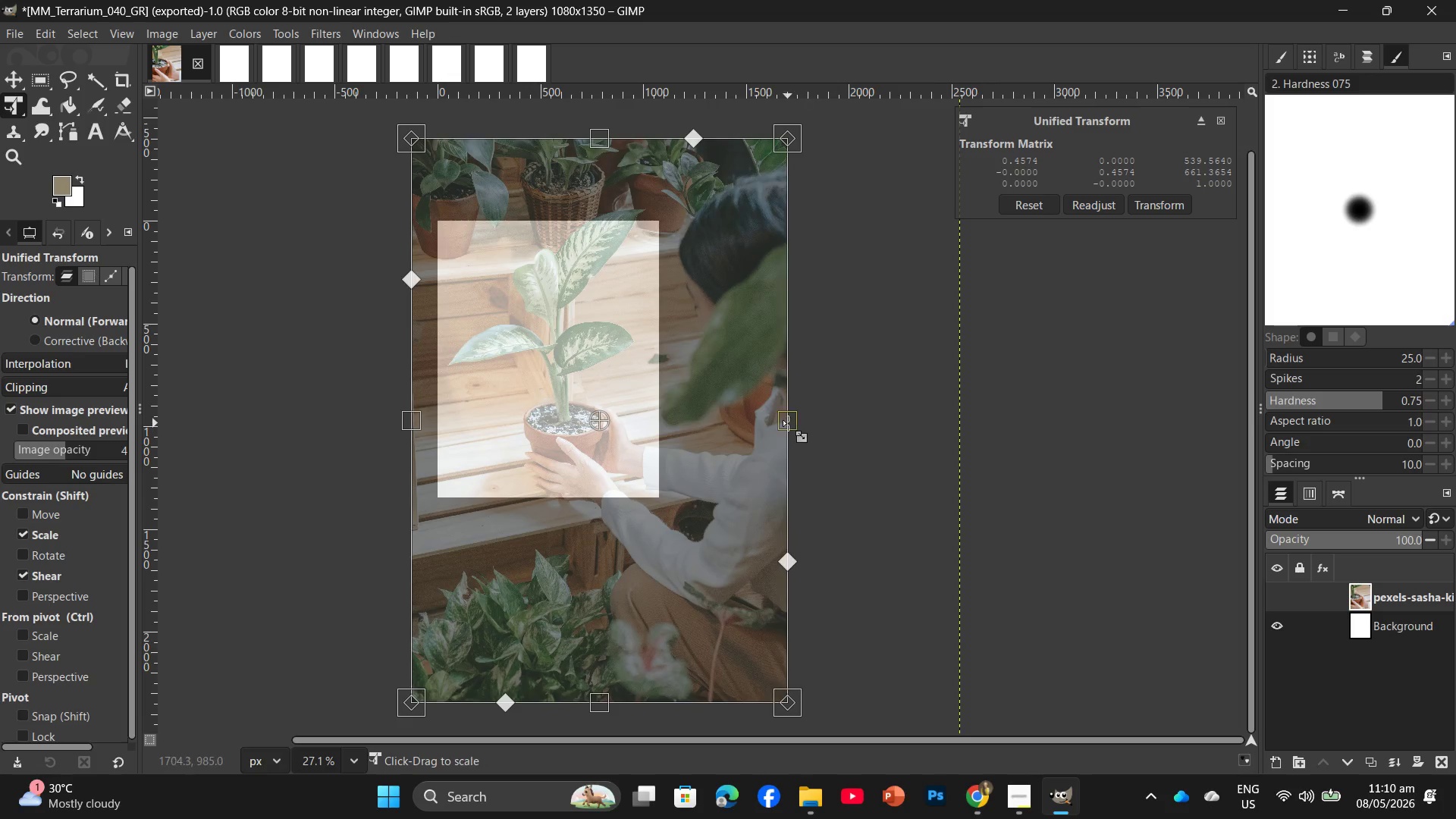 
left_click_drag(start_coordinate=[787, 423], to_coordinate=[773, 423])
 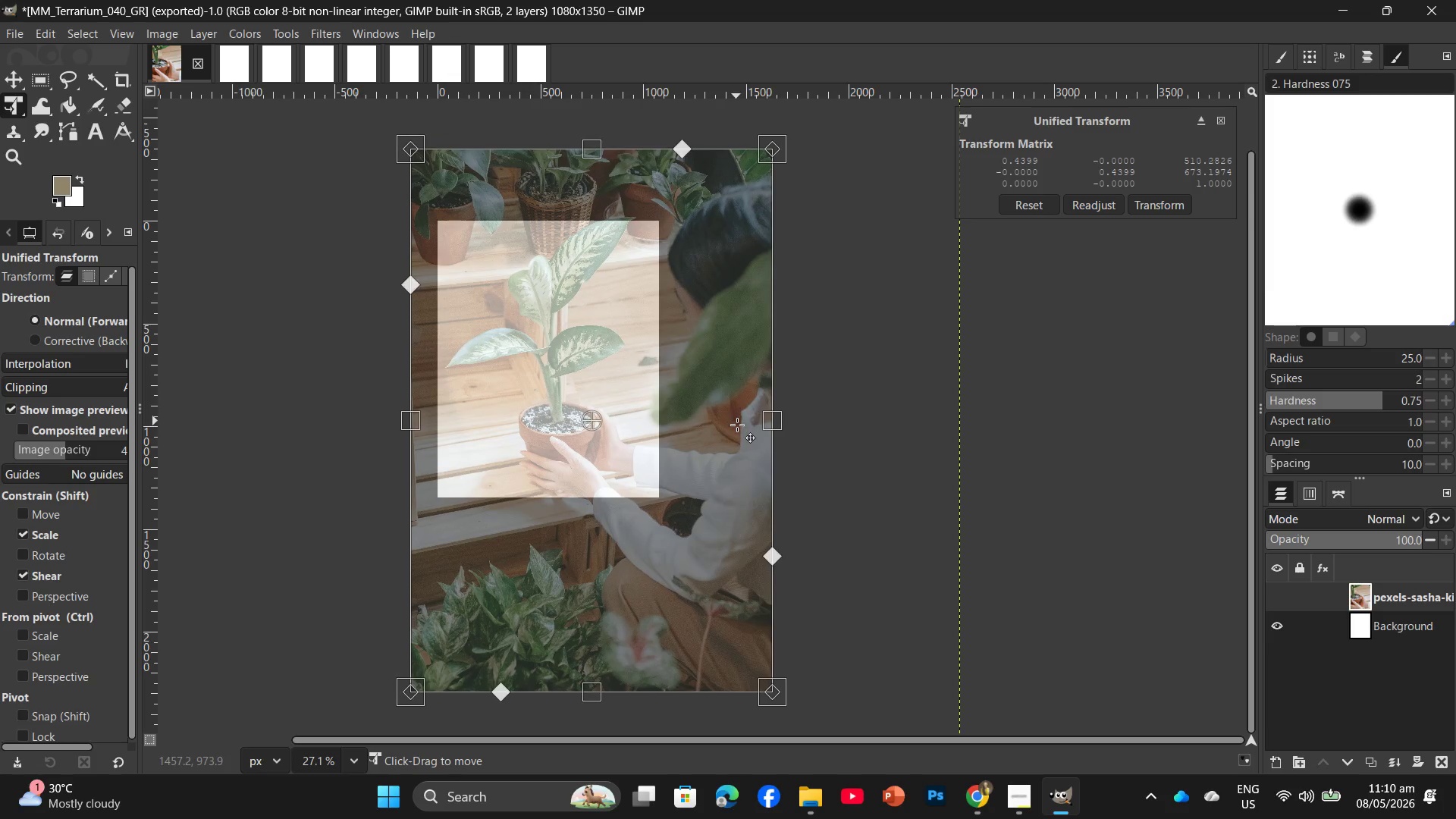 
left_click_drag(start_coordinate=[737, 421], to_coordinate=[740, 426])
 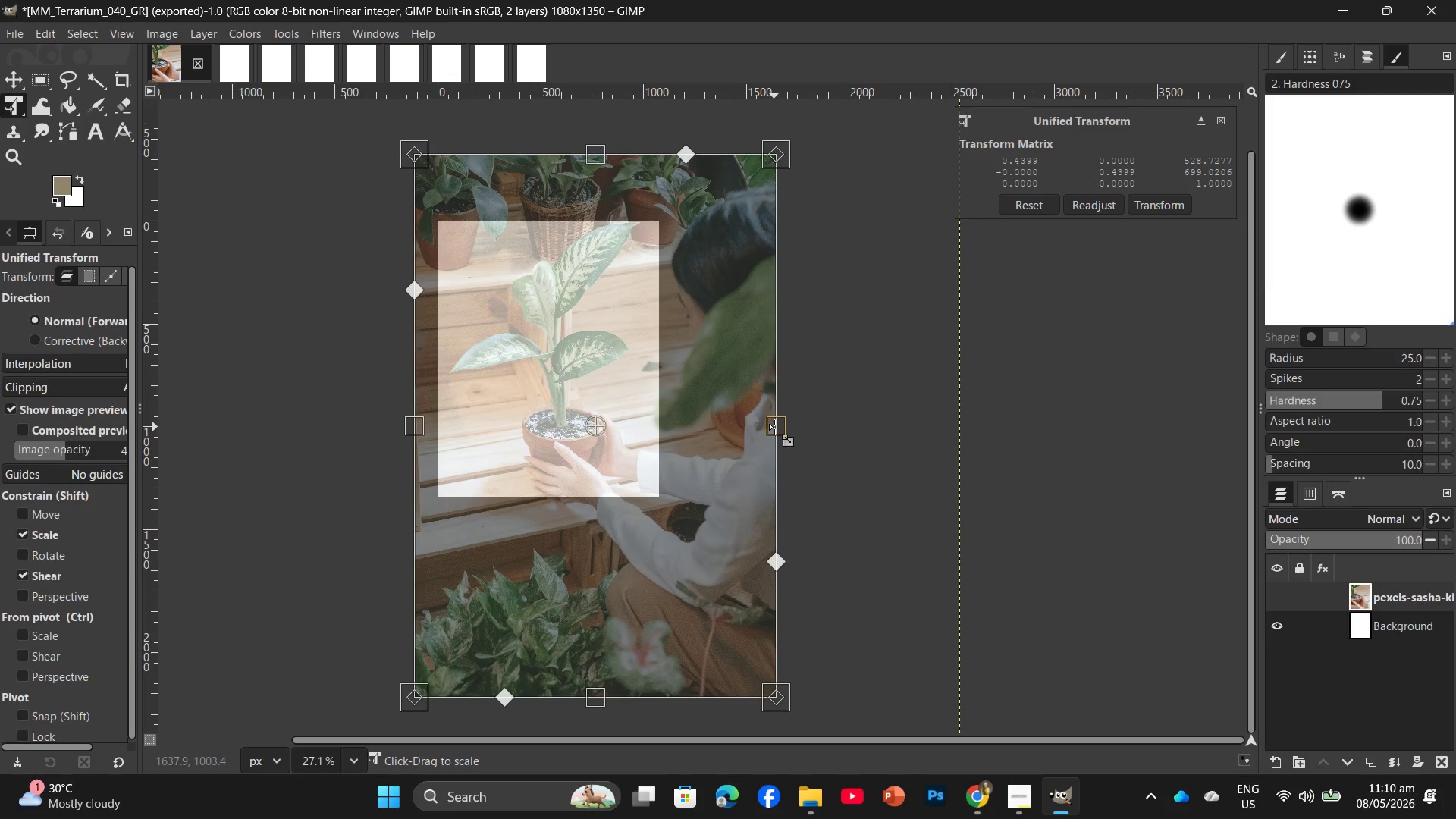 
left_click_drag(start_coordinate=[774, 427], to_coordinate=[780, 428])
 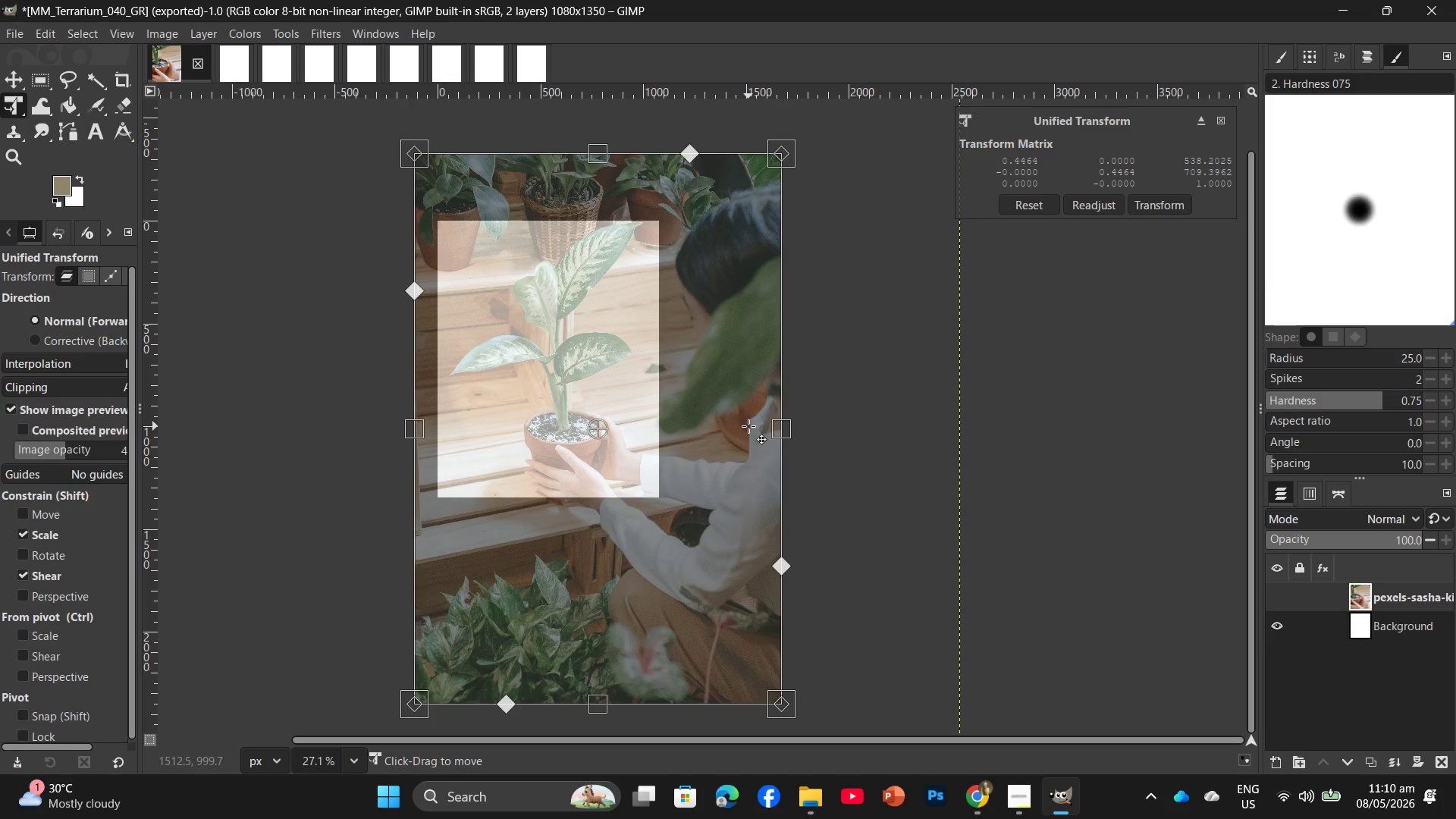 
wait(6.42)
 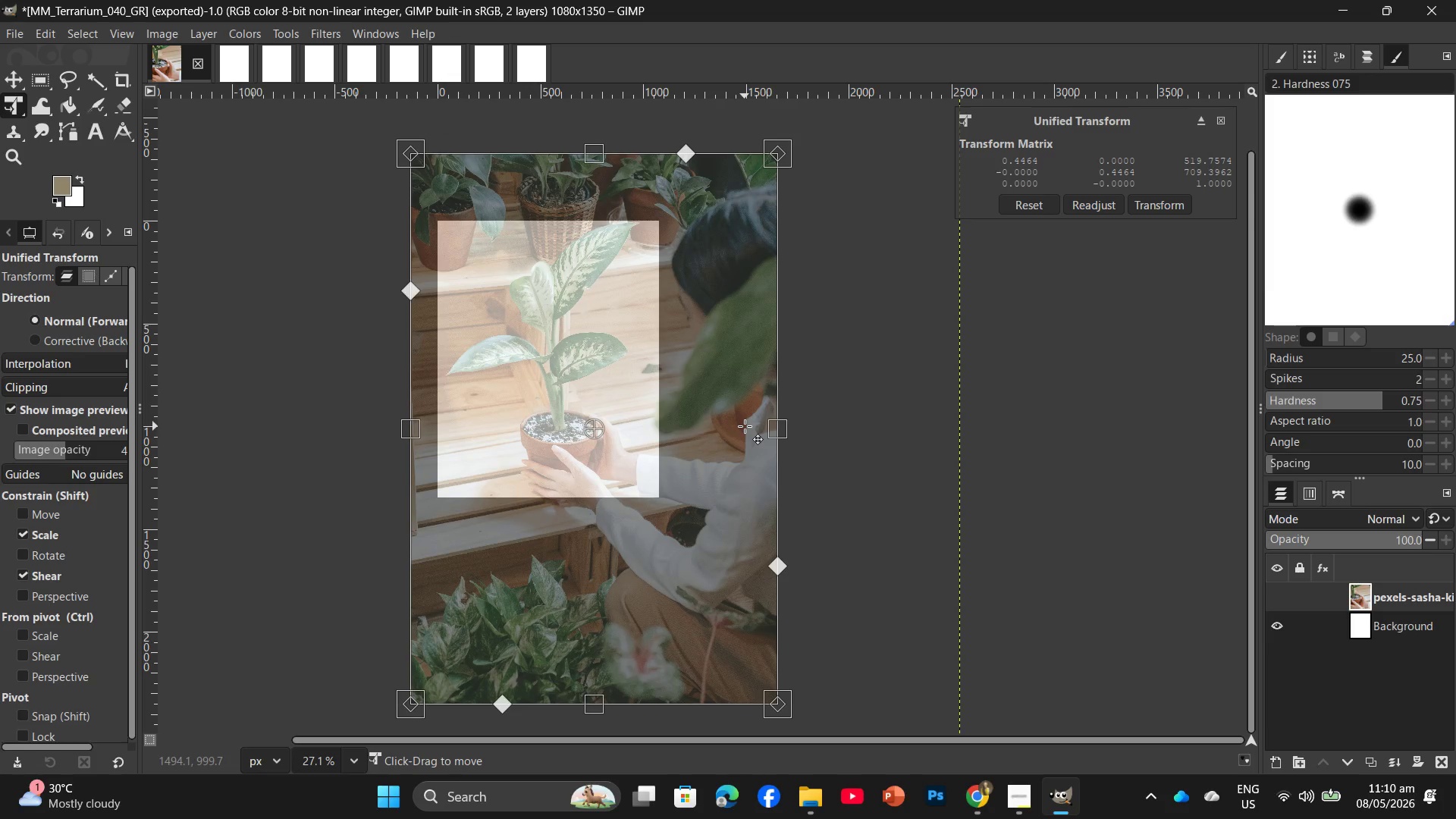 
key(Enter)
 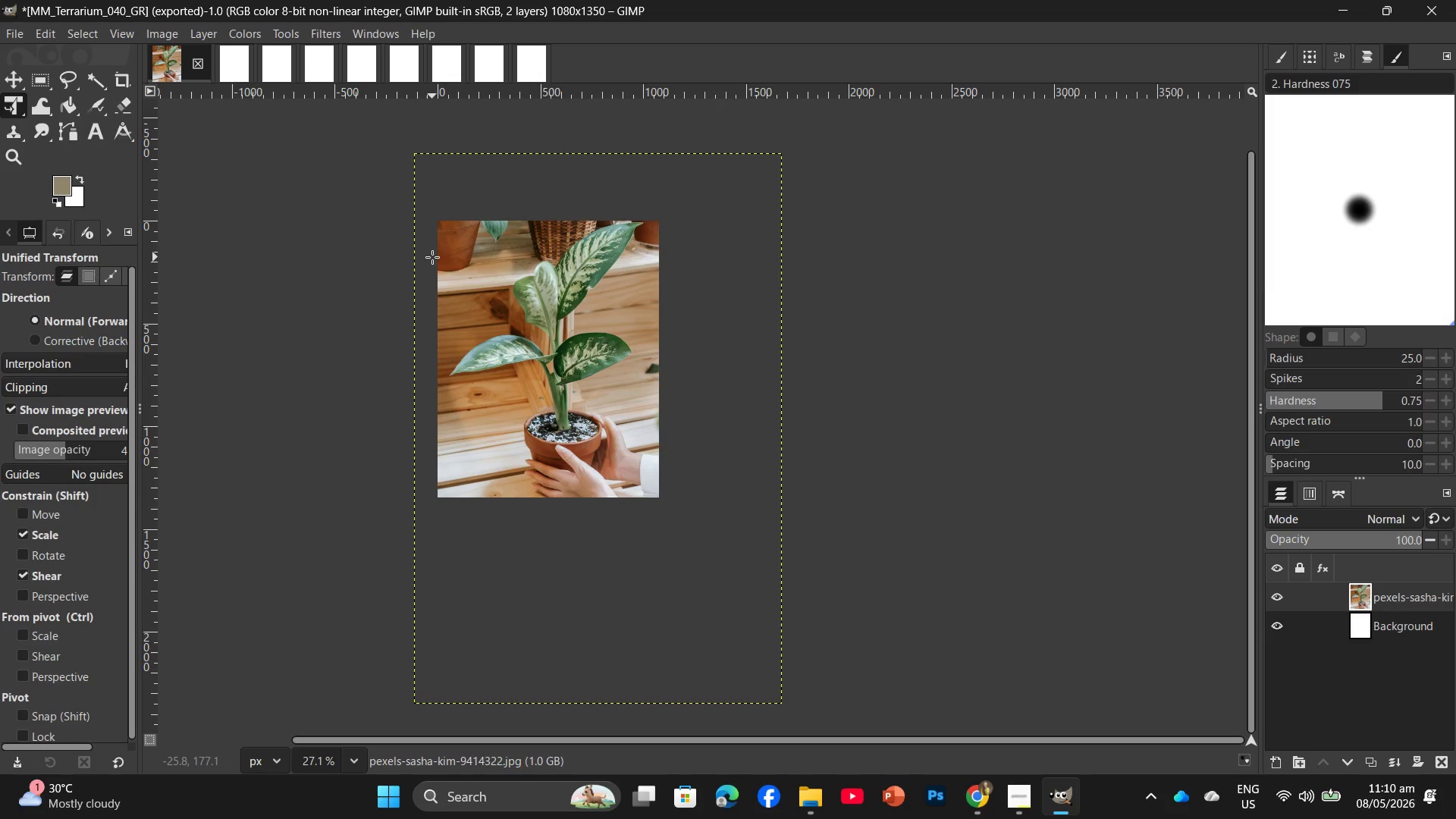 
hold_key(key=ControlLeft, duration=0.45)
 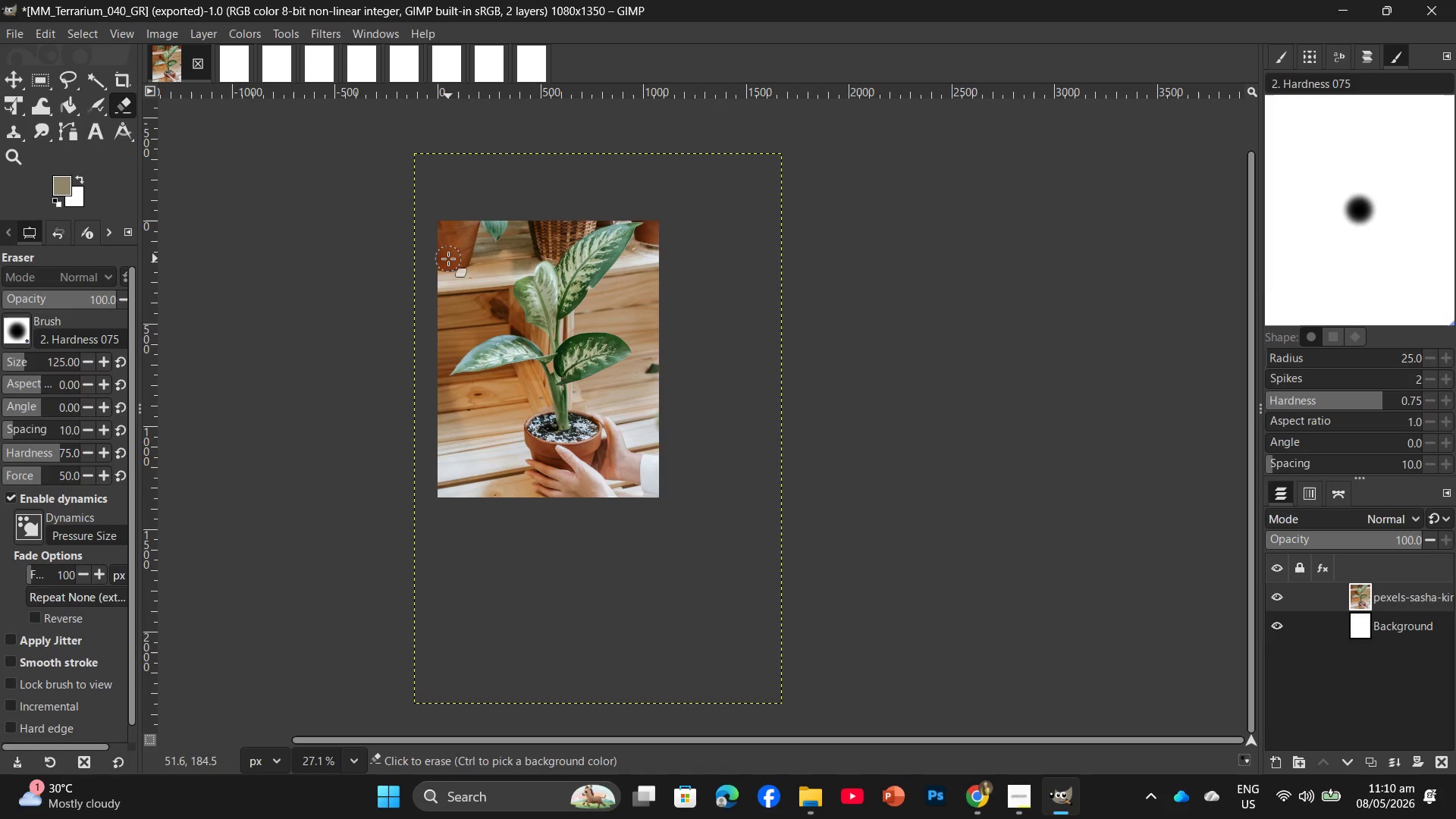 
key(Control+Shift+ShiftLeft)
 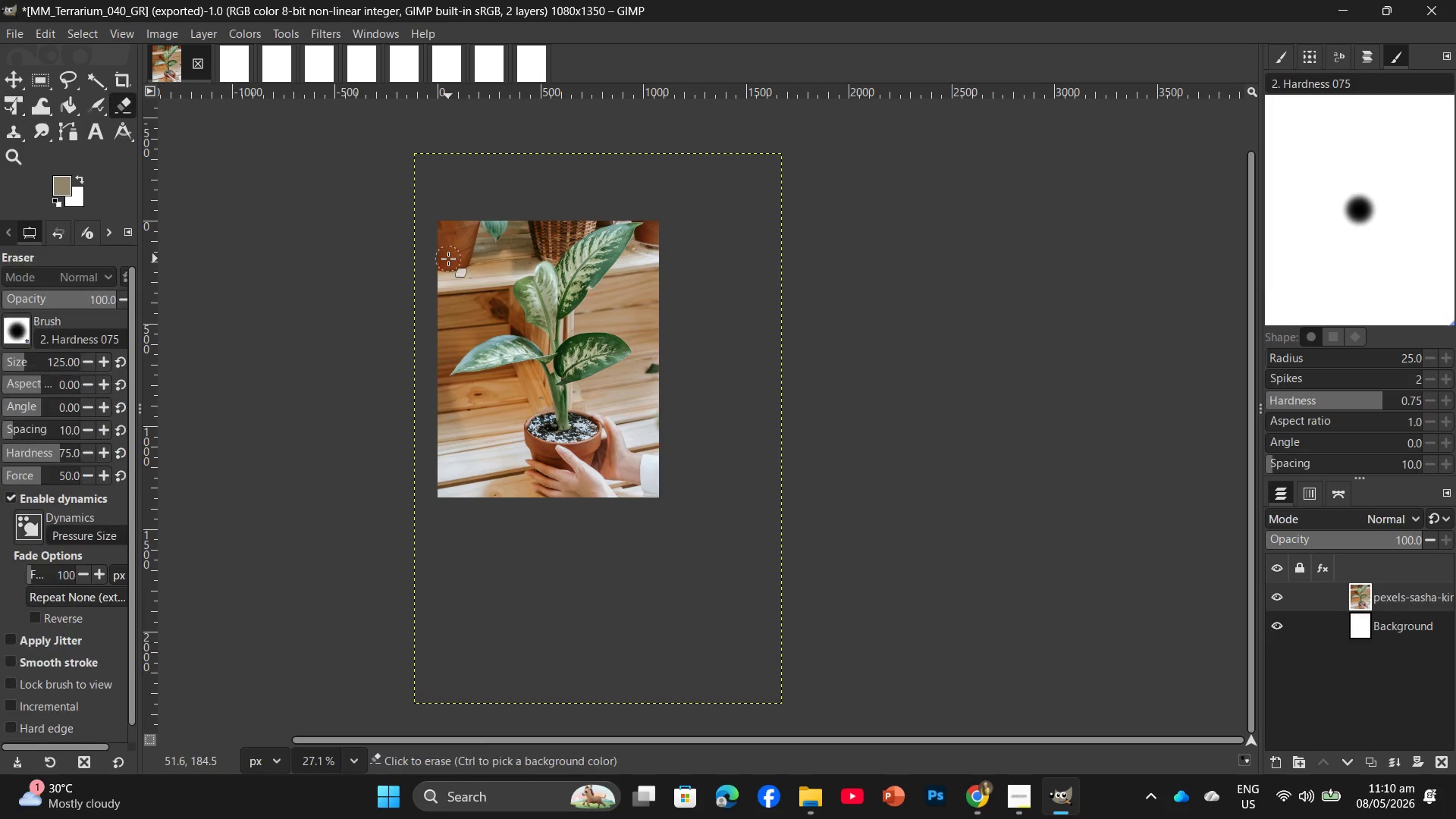 
key(Shift+E)
 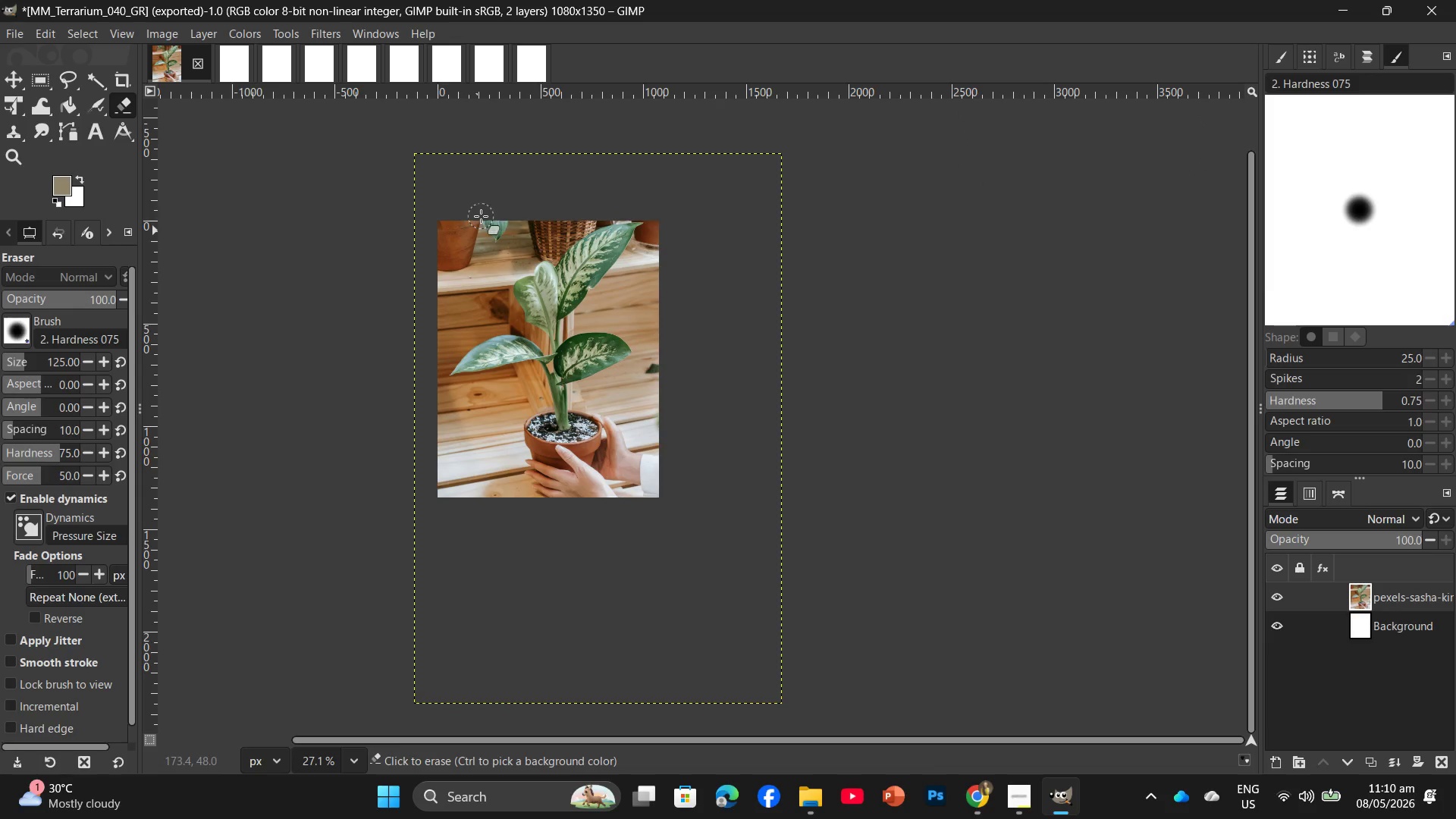 
left_click([229, 58])
 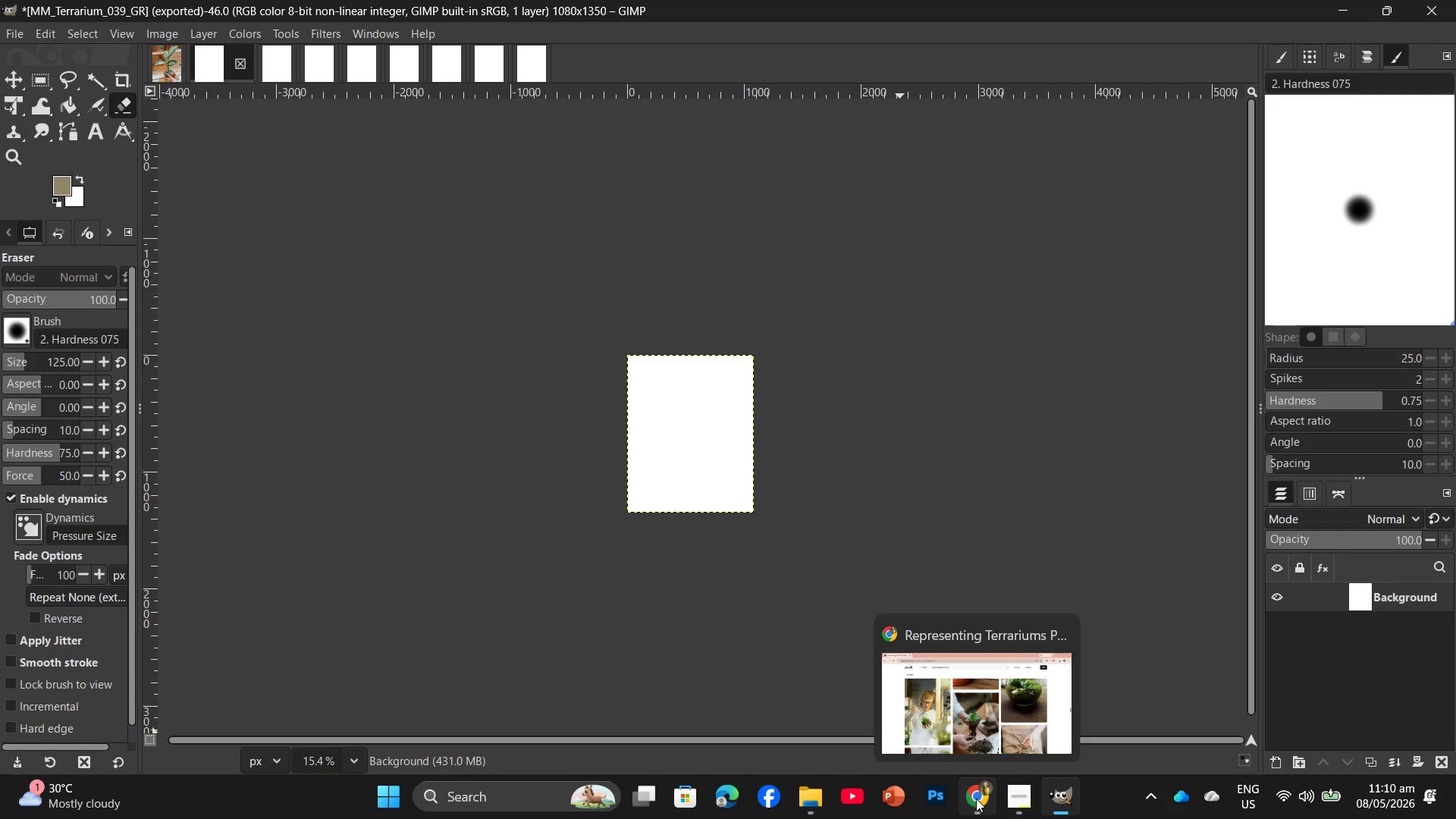 
left_click([794, 720])
 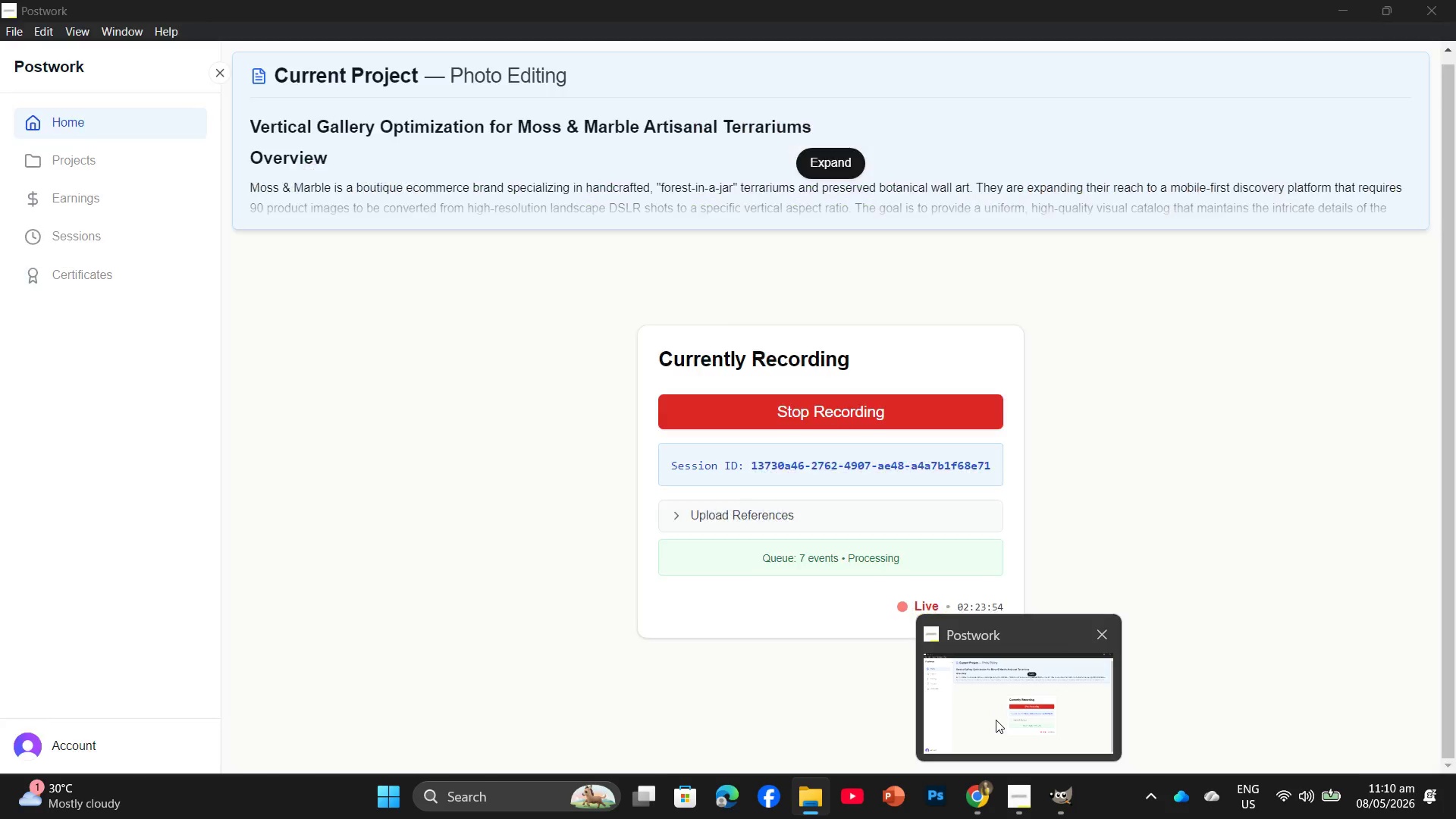 
left_click([996, 720])